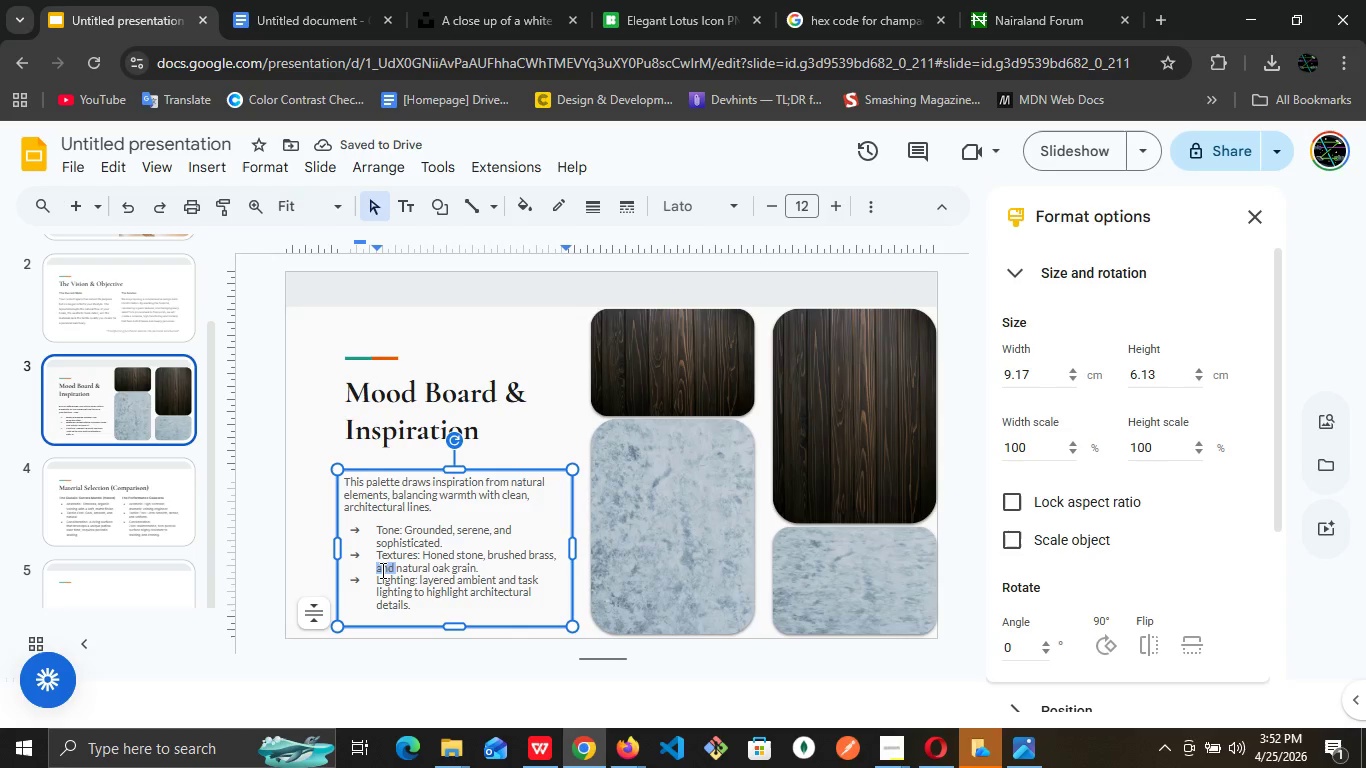 
triple_click([381, 570])
 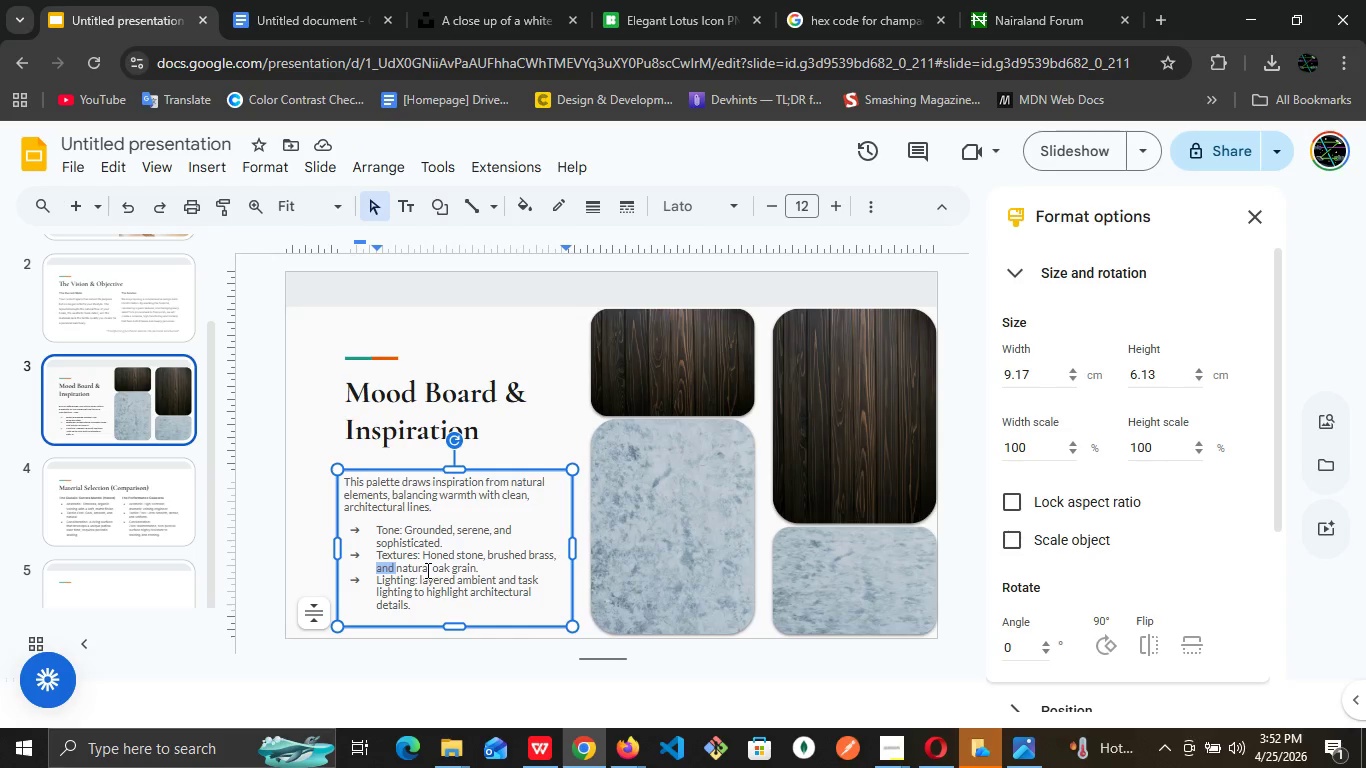 
key(Control+ControlLeft)
 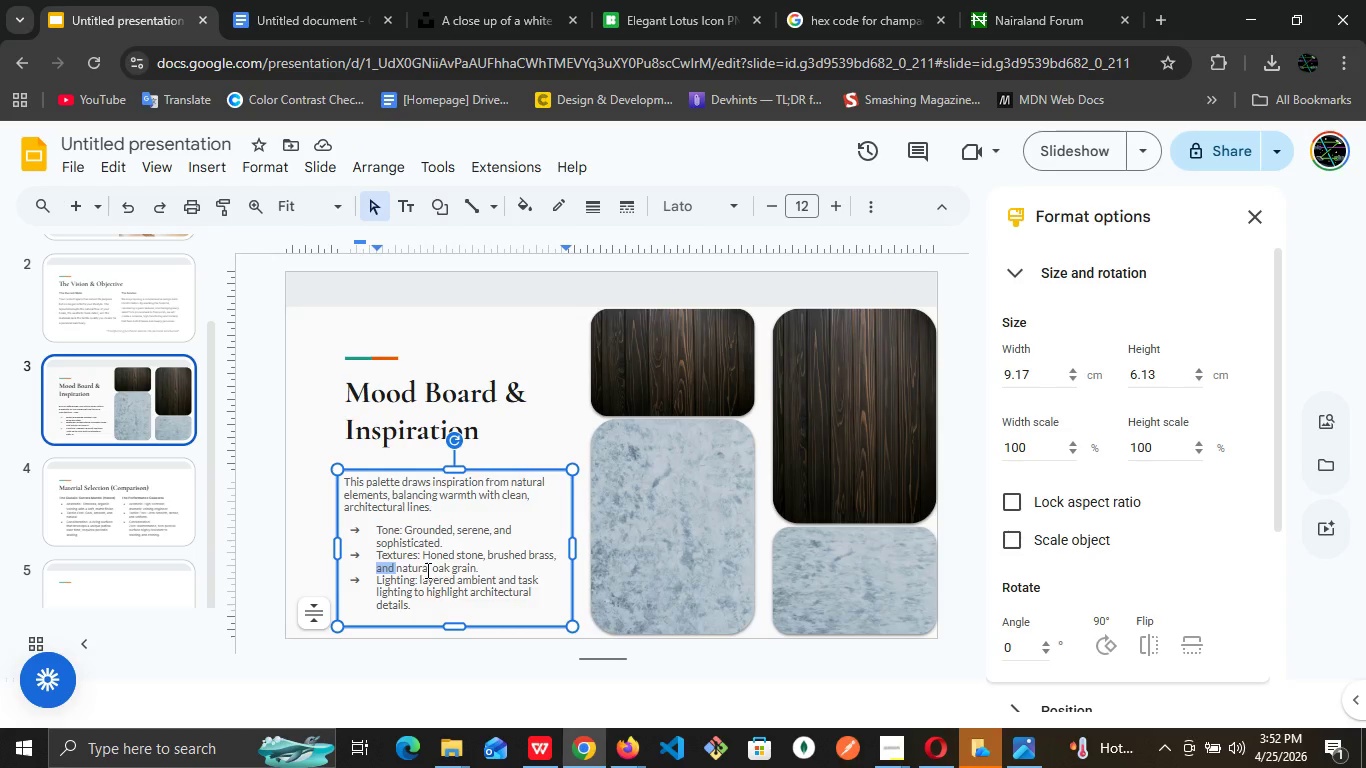 
key(Control+A)
 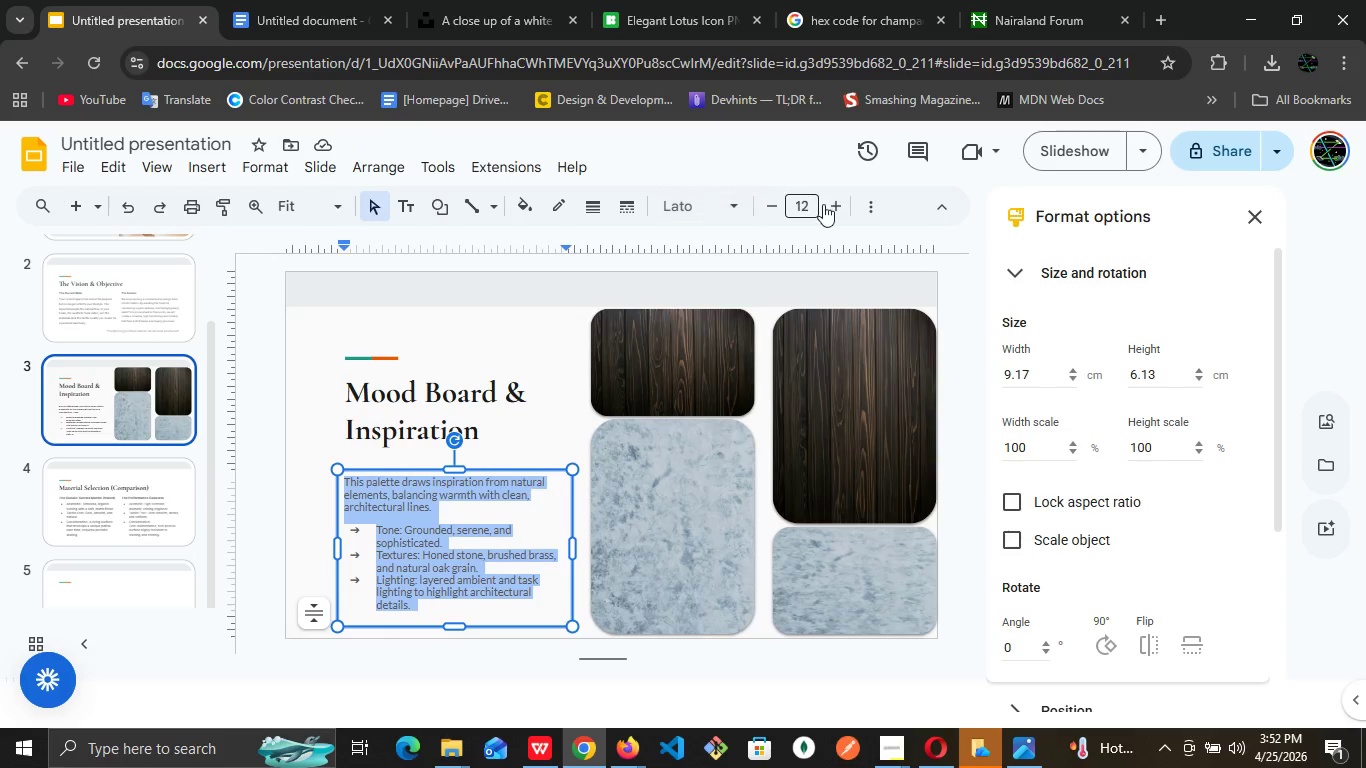 
left_click([865, 207])
 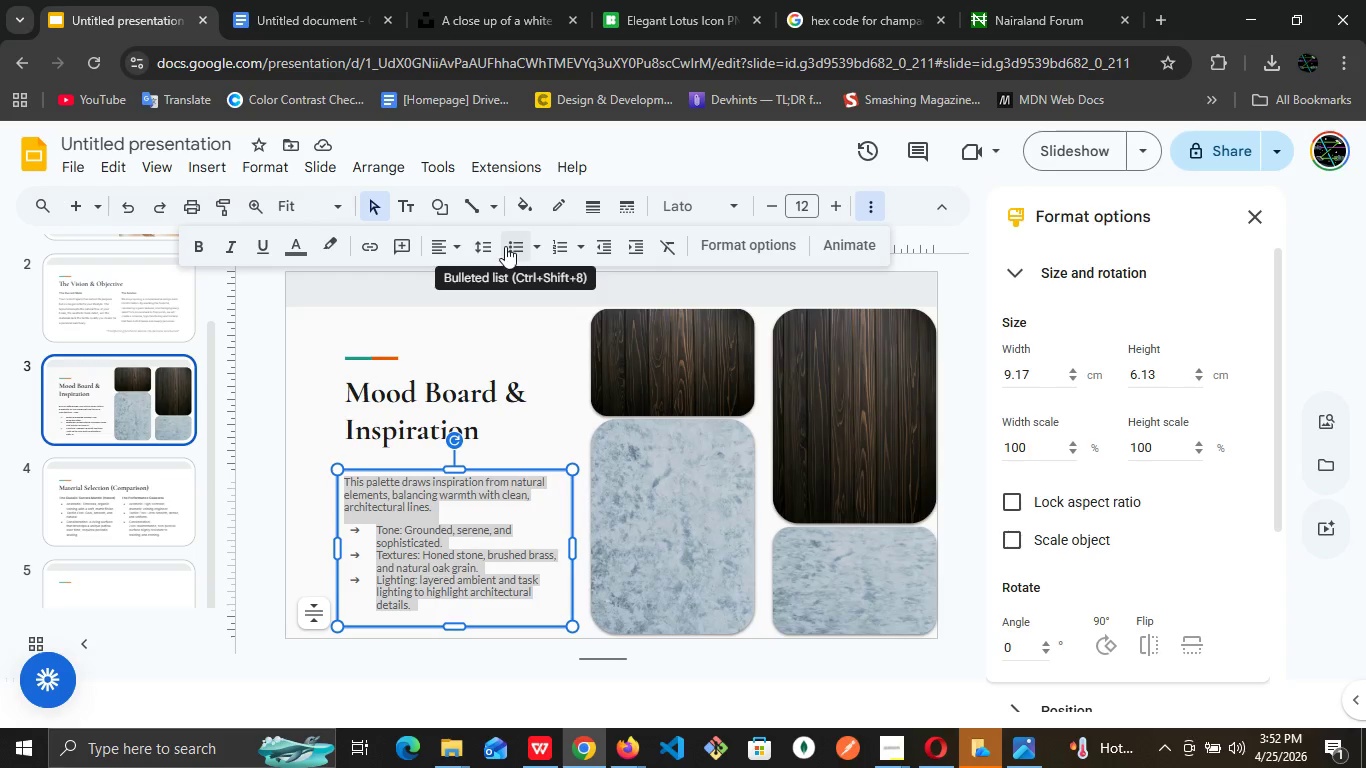 
left_click([488, 255])
 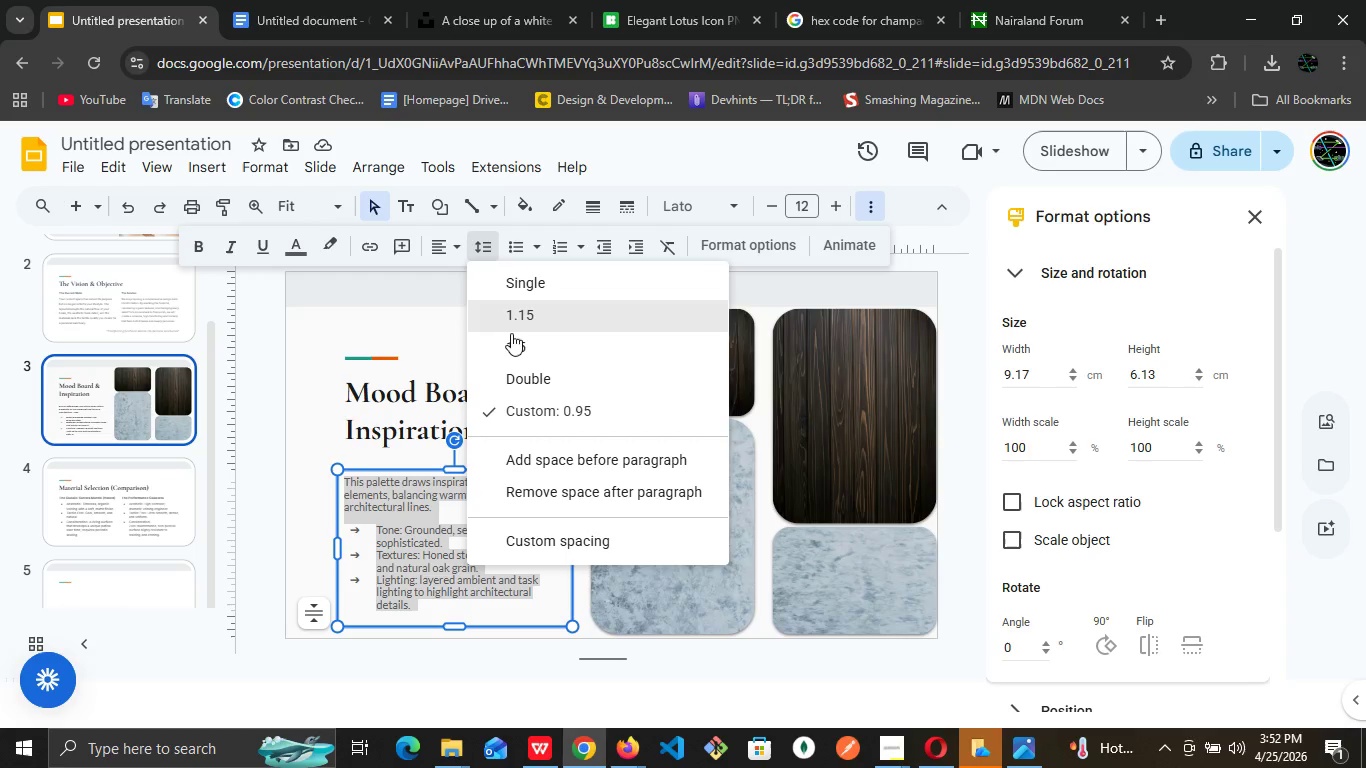 
left_click([526, 315])
 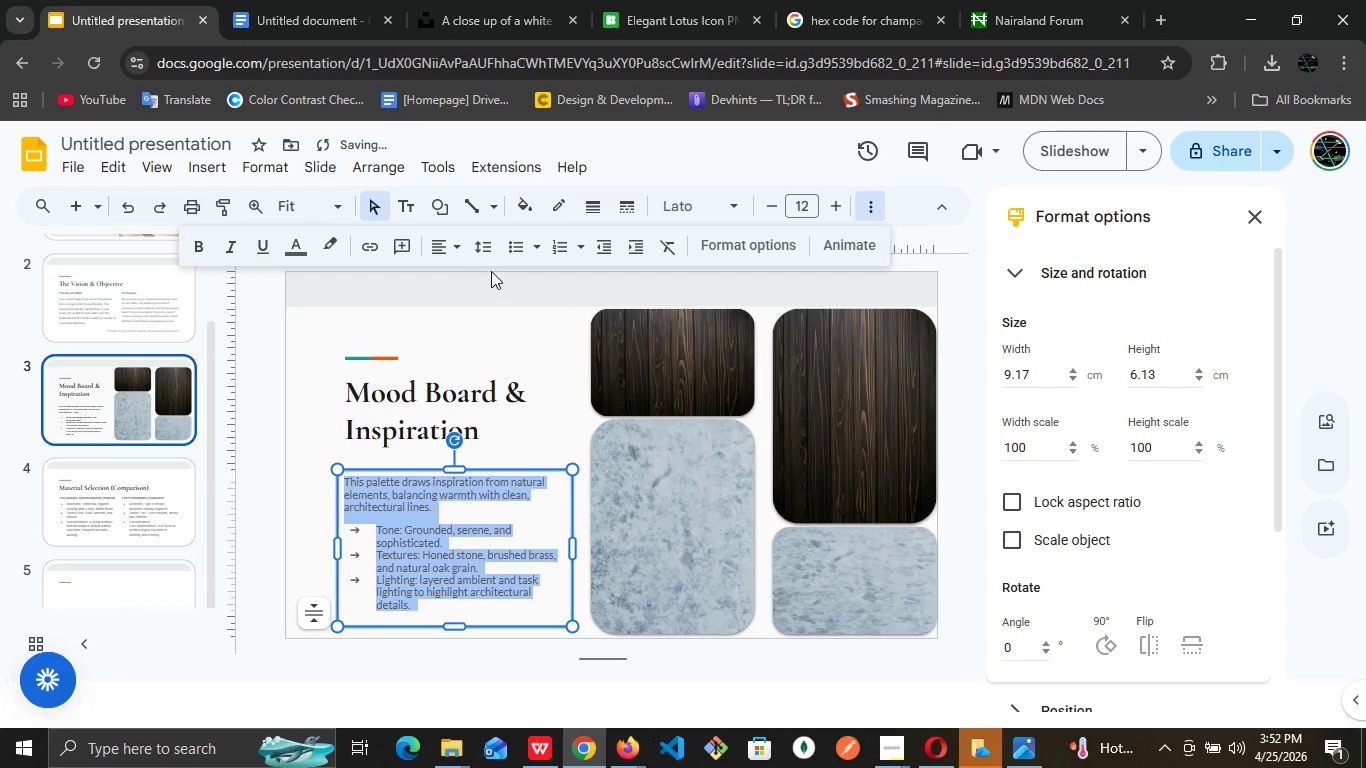 
left_click([497, 253])
 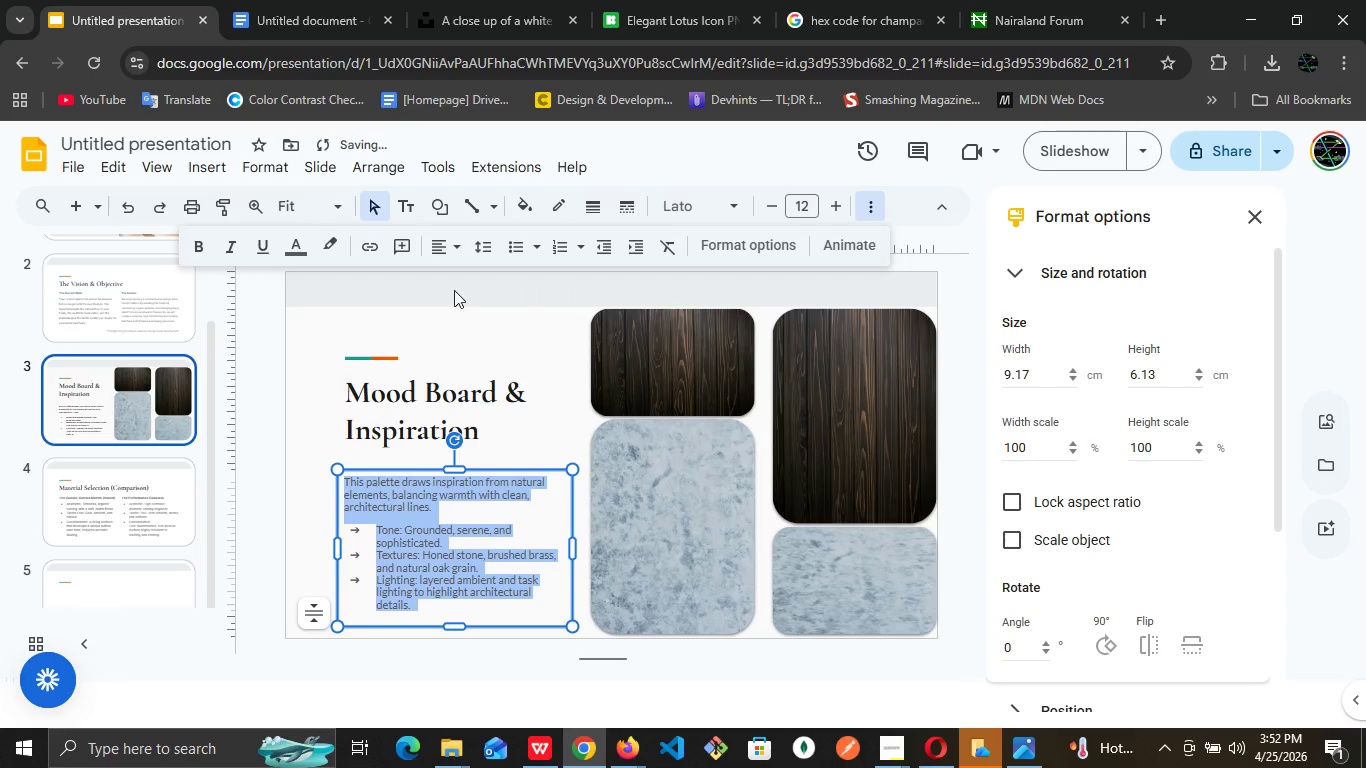 
left_click([457, 255])
 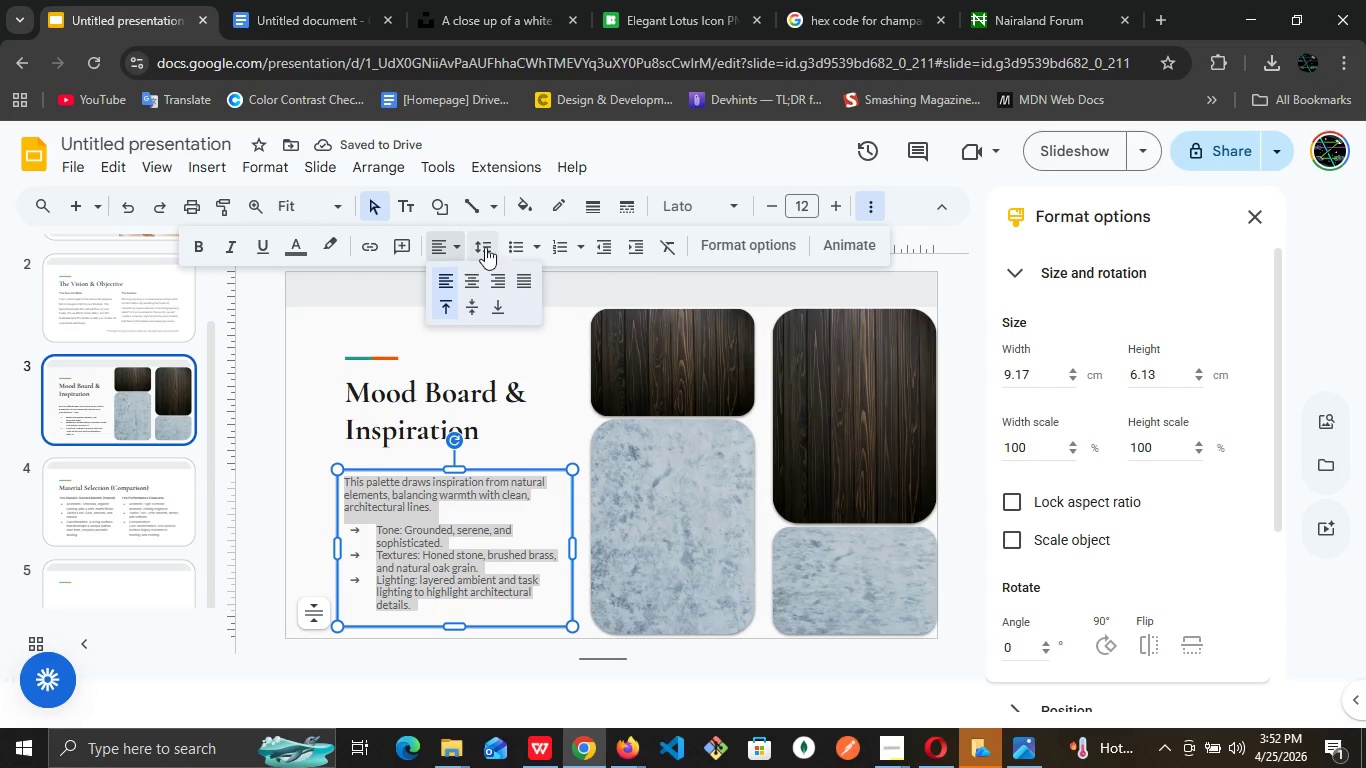 
left_click([492, 246])
 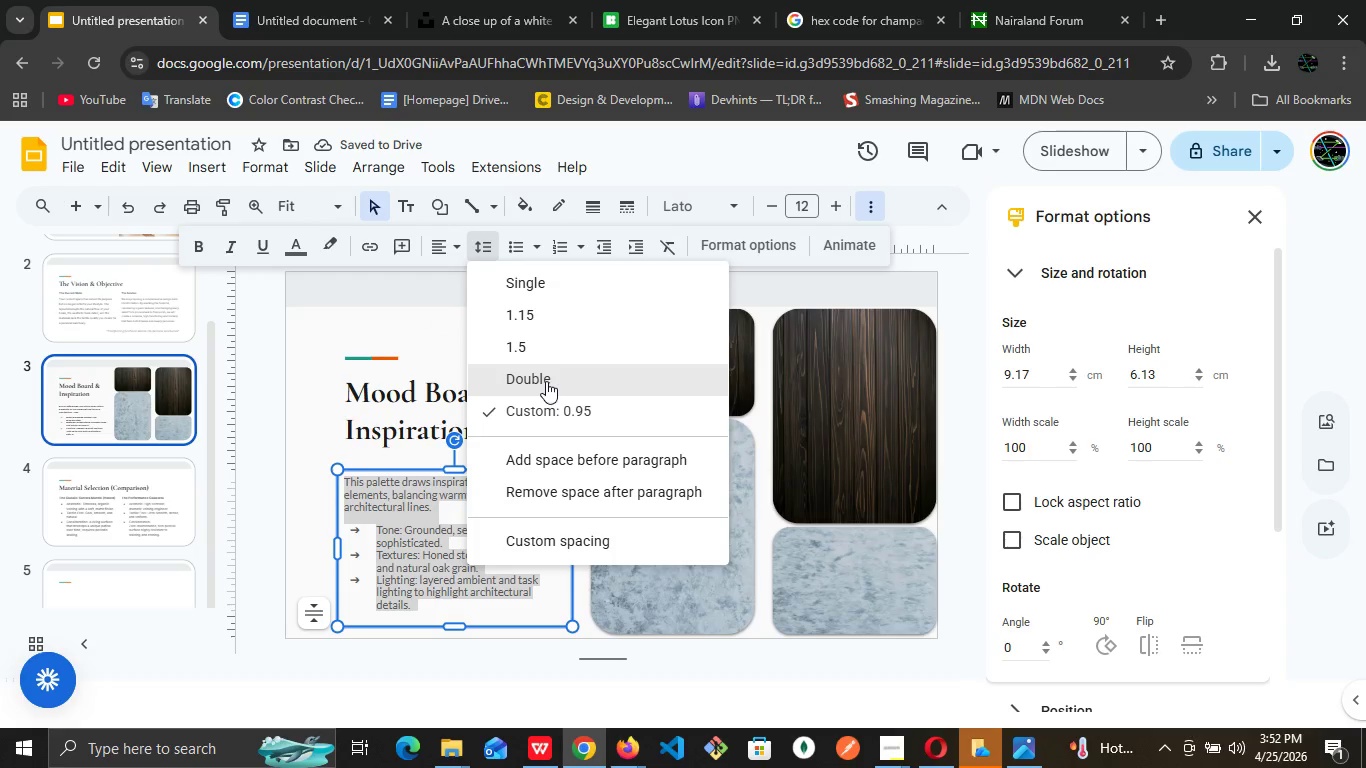 
left_click([546, 383])
 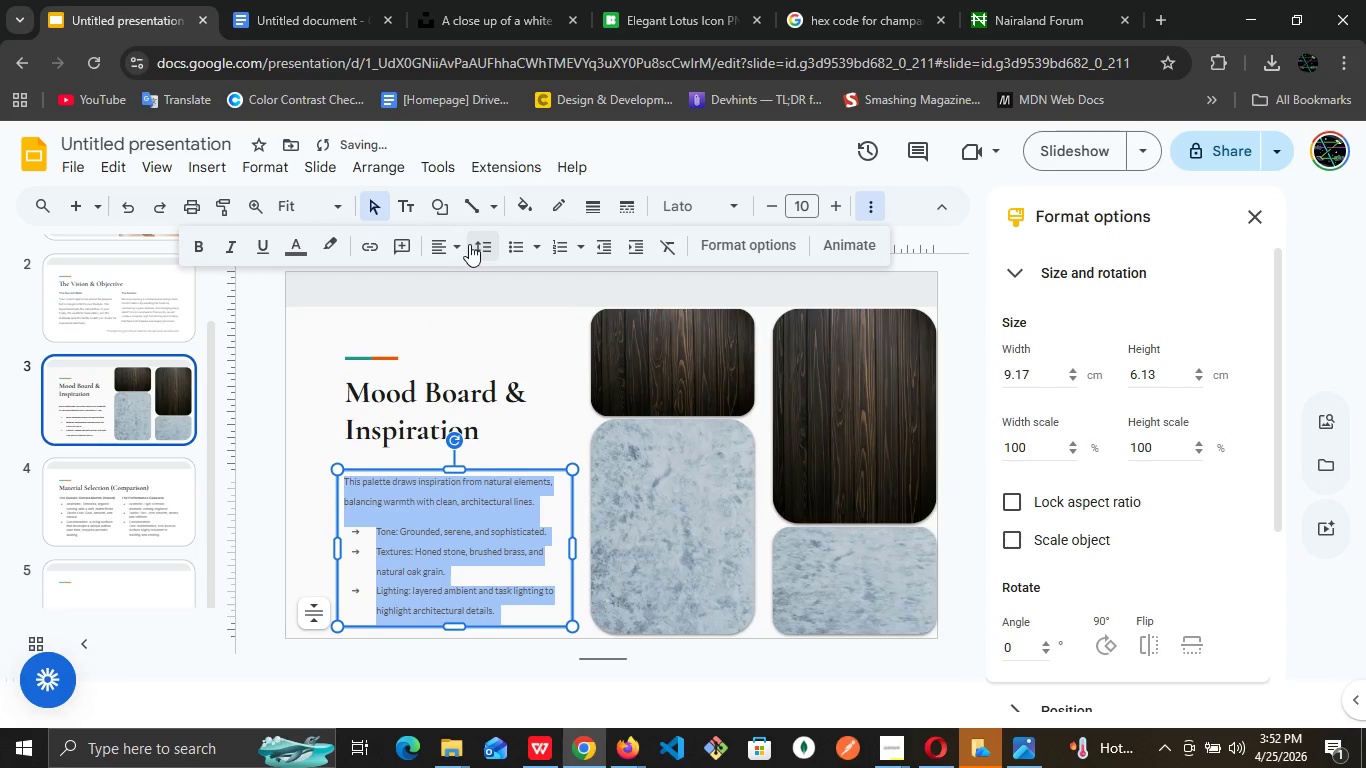 
left_click([491, 249])
 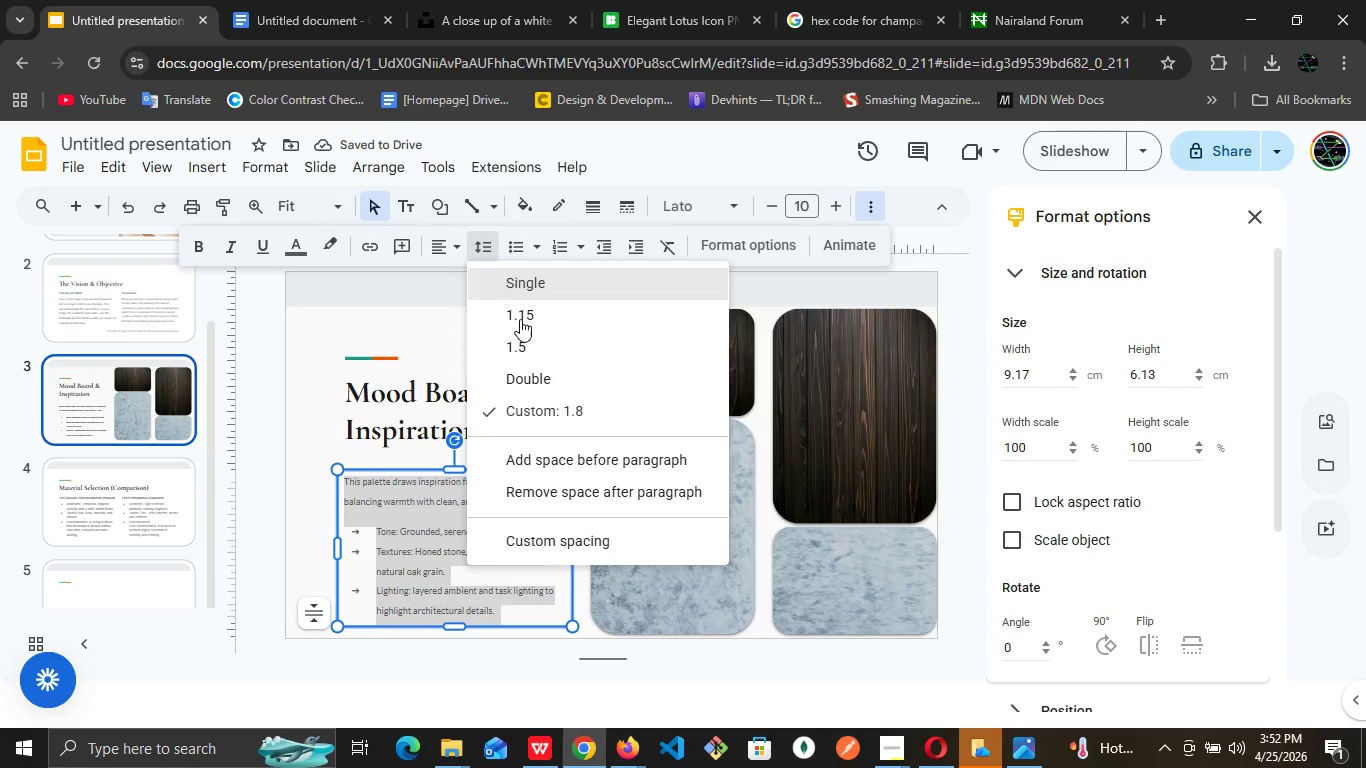 
left_click([520, 319])
 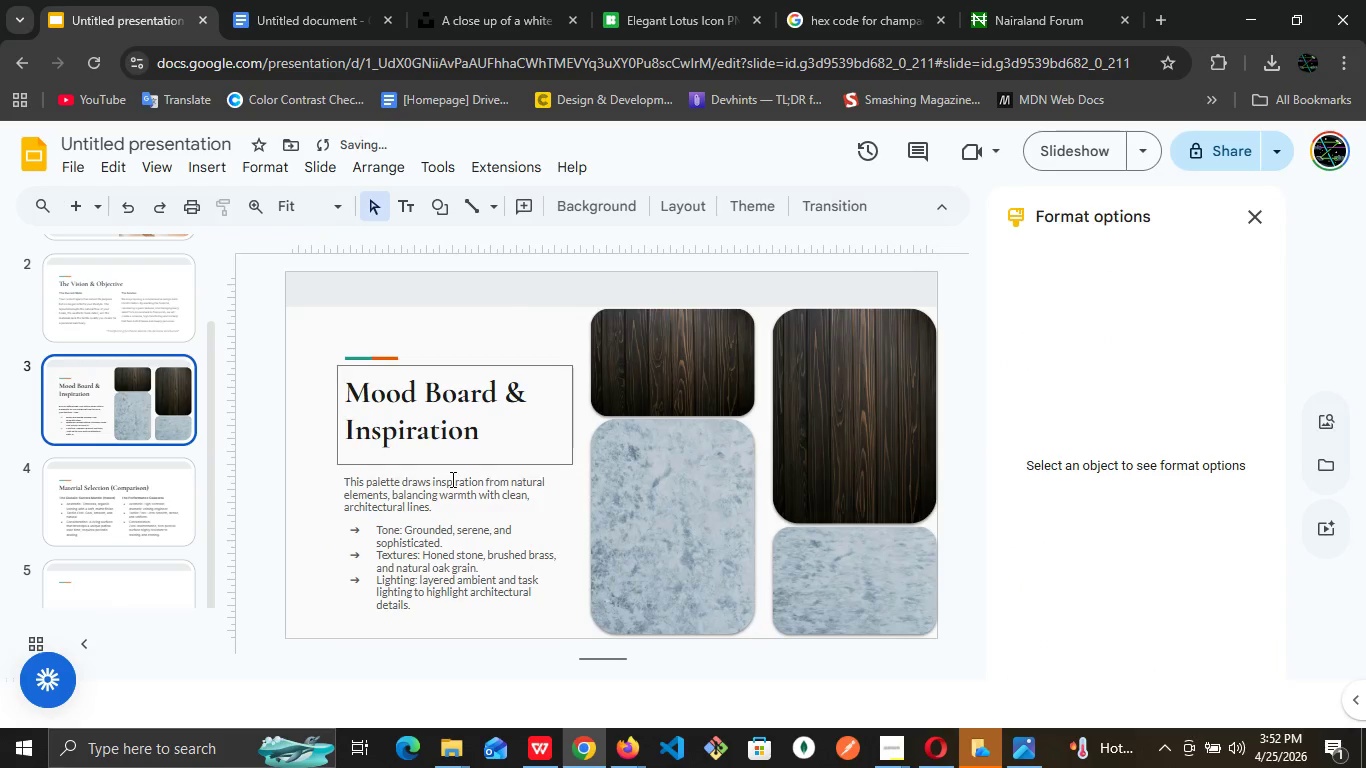 
double_click([442, 522])
 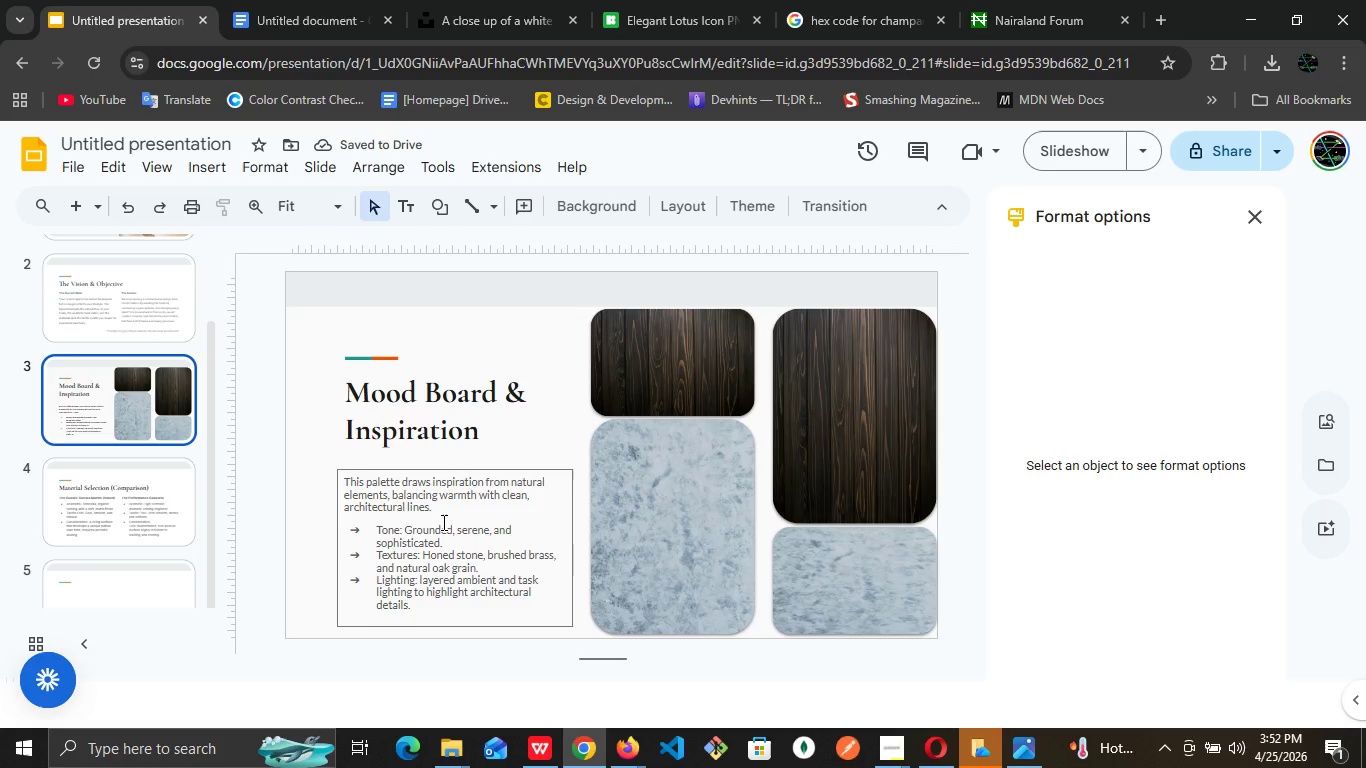 
triple_click([442, 522])
 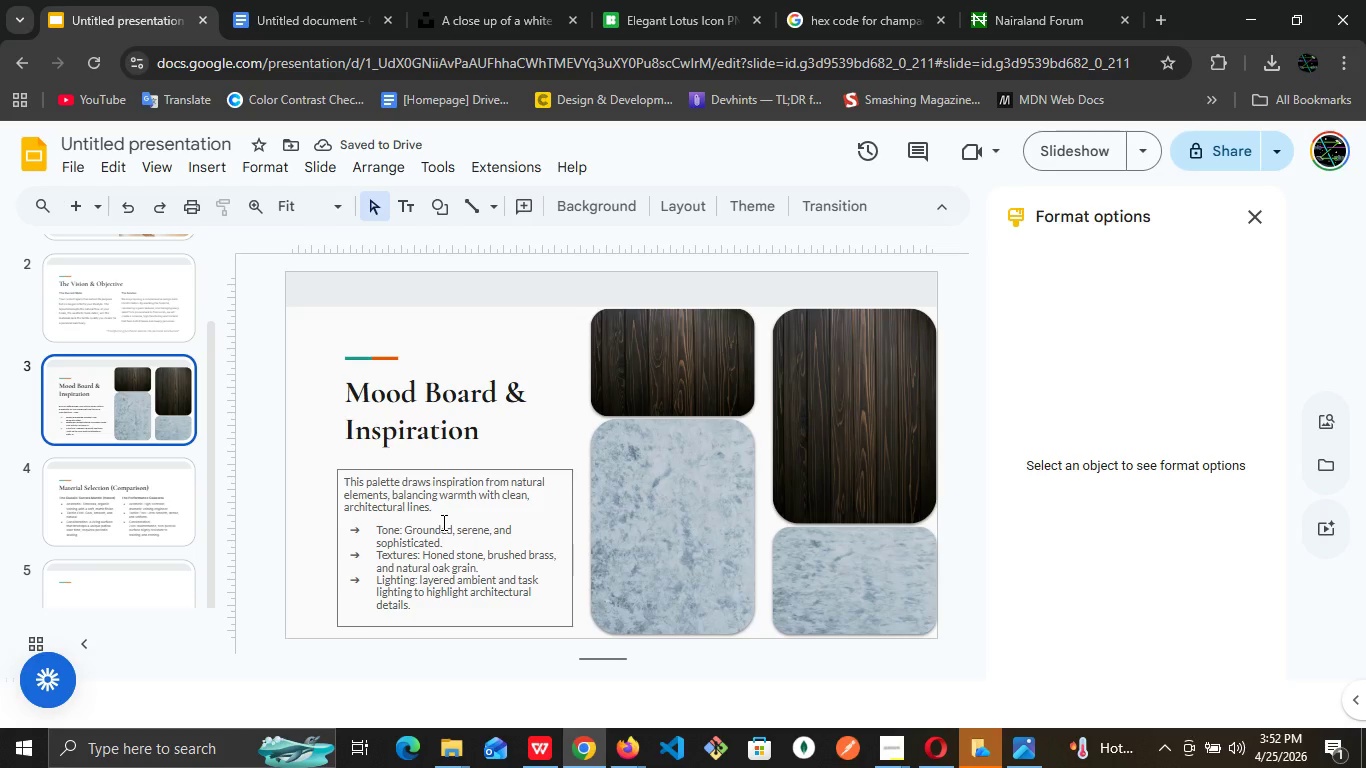 
triple_click([442, 522])
 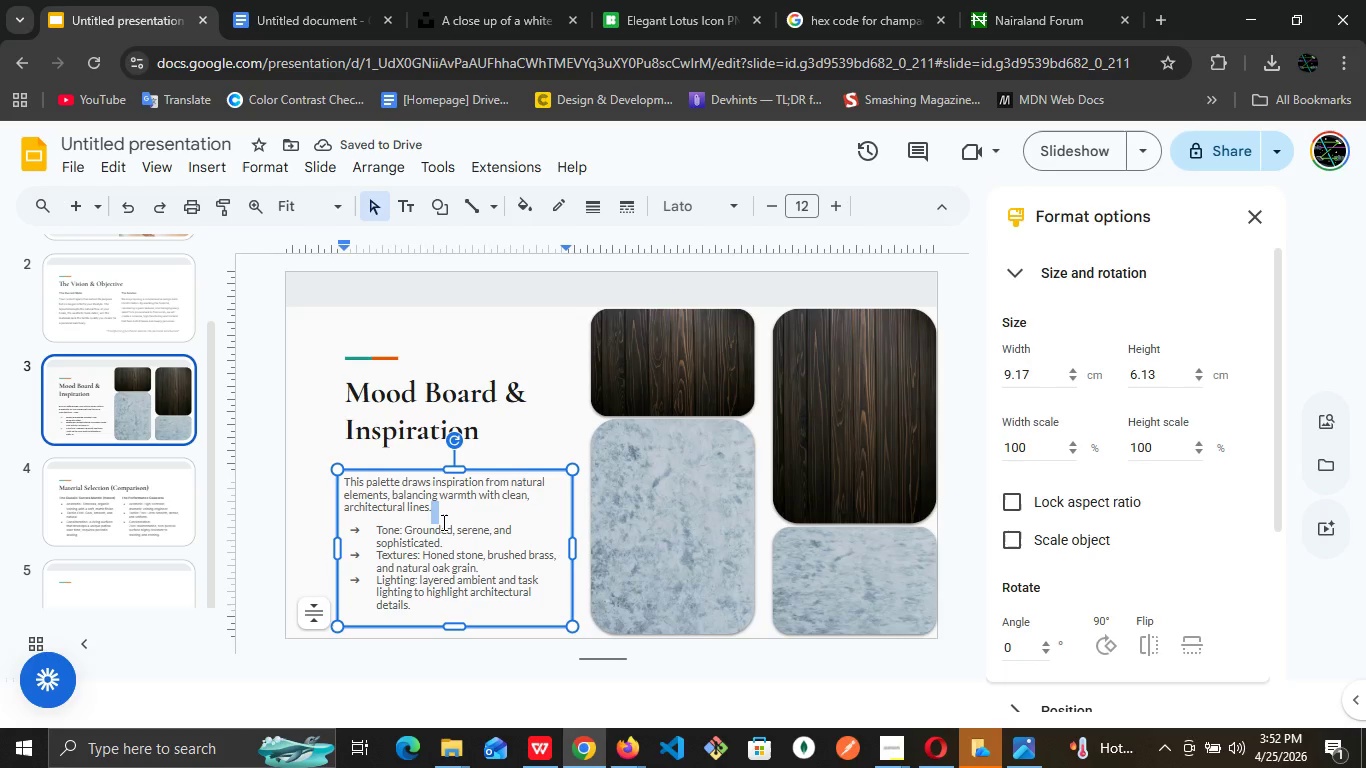 
triple_click([442, 522])
 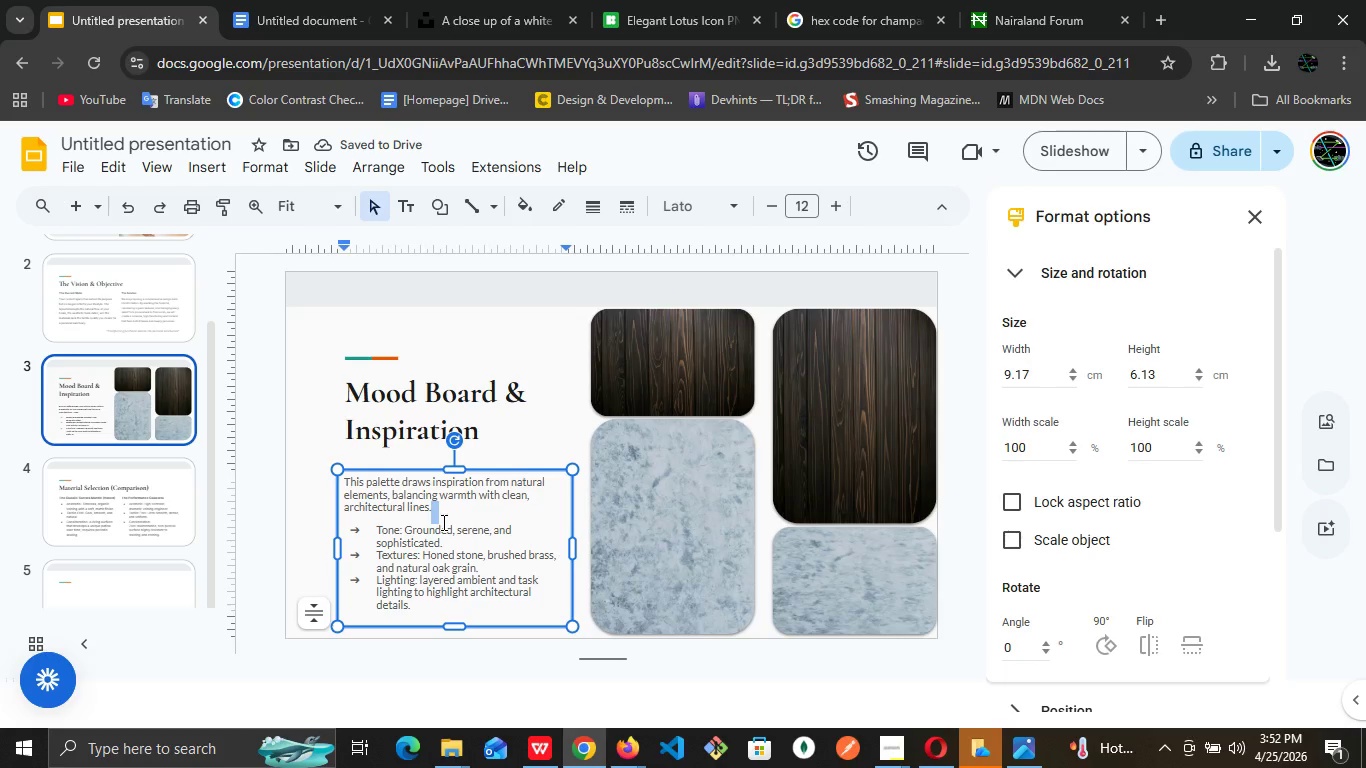 
triple_click([442, 522])
 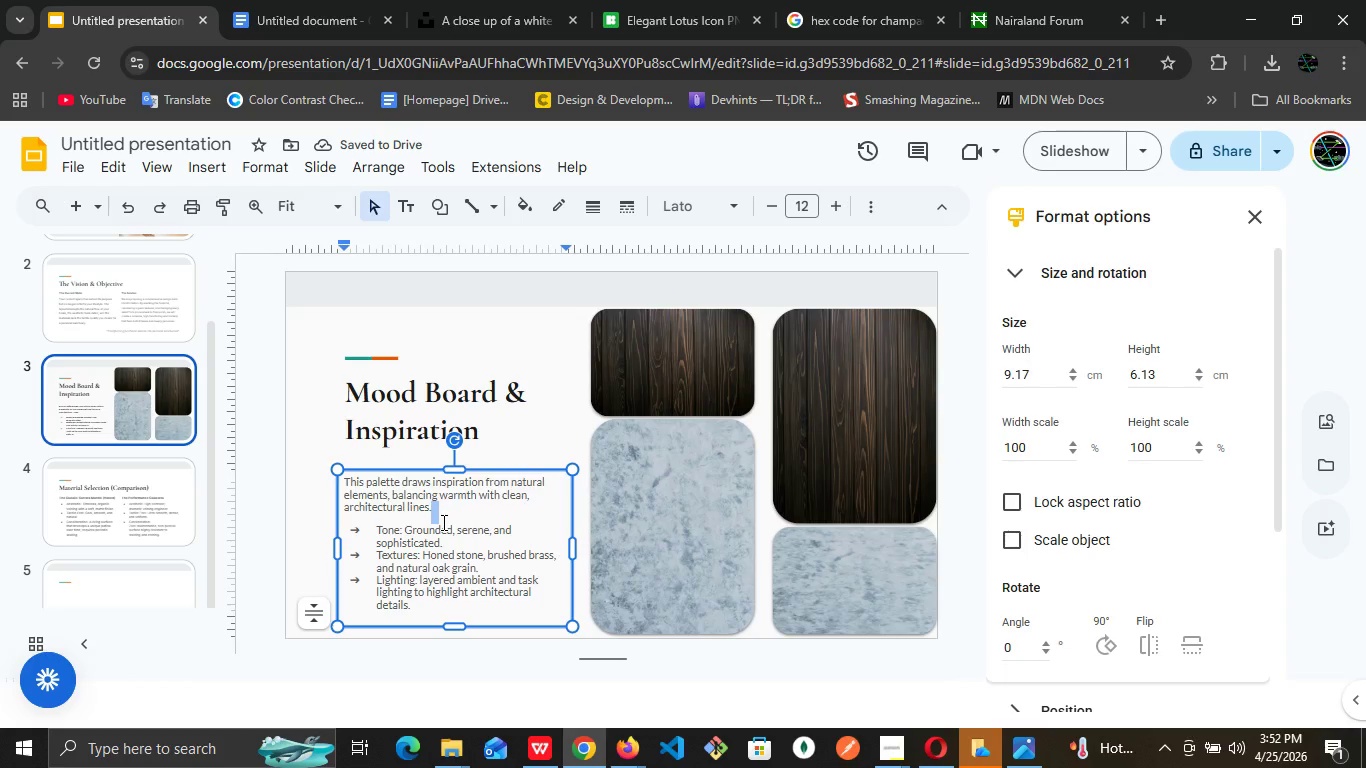 
triple_click([442, 522])
 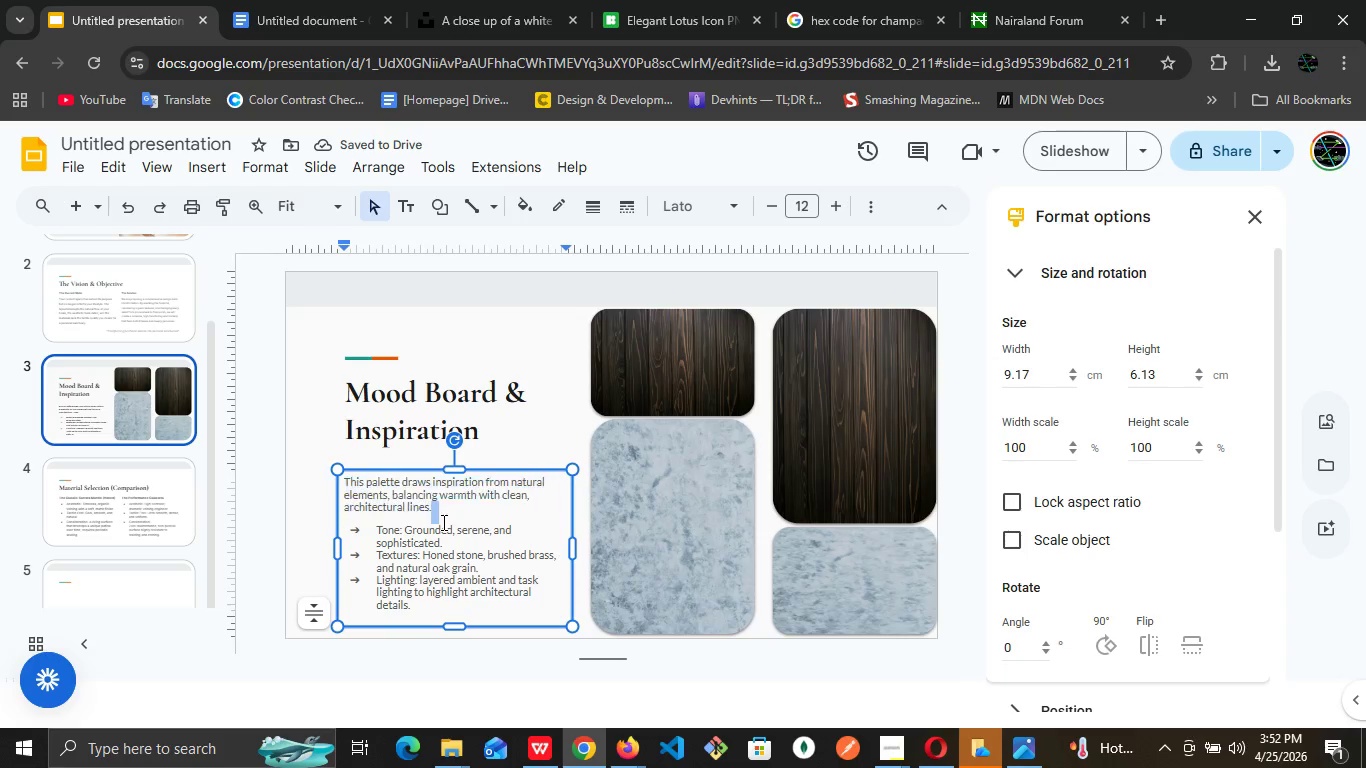 
triple_click([442, 522])
 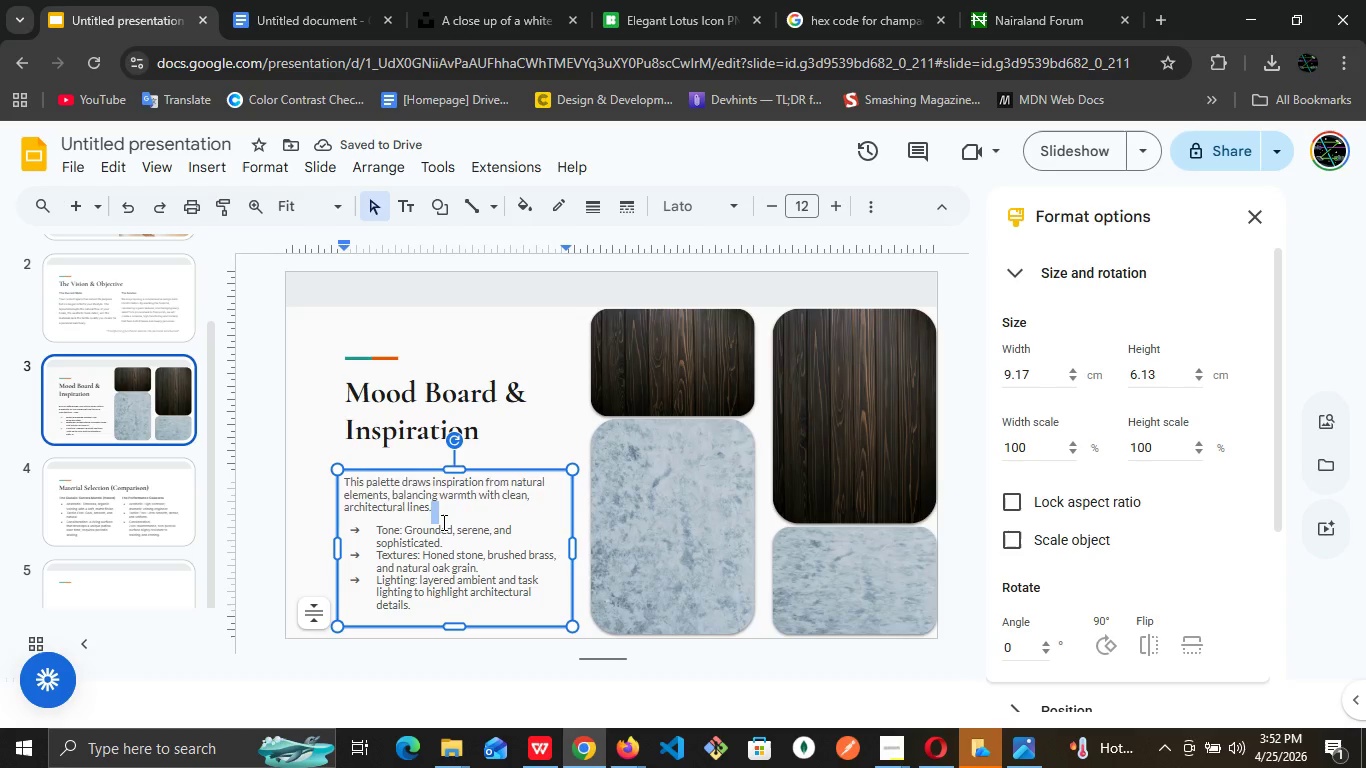 
triple_click([442, 522])
 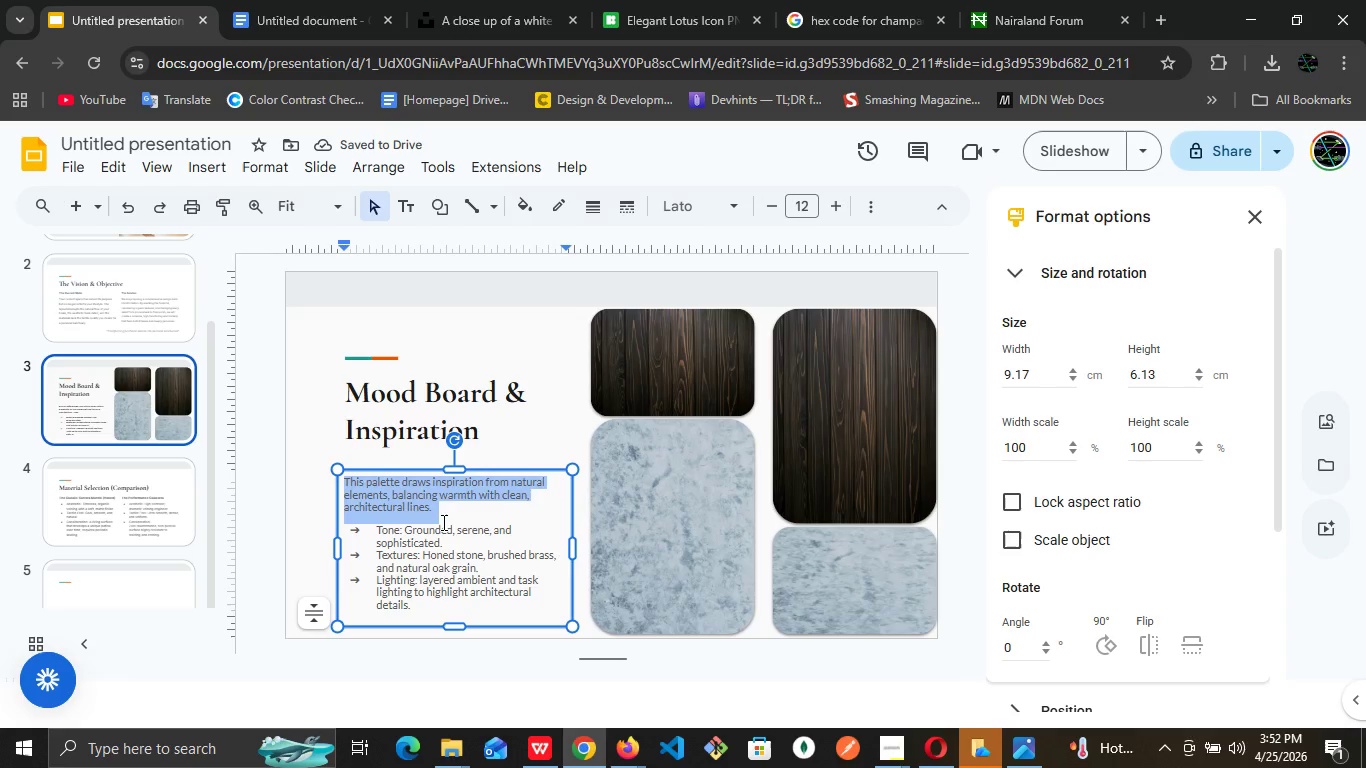 
triple_click([442, 522])
 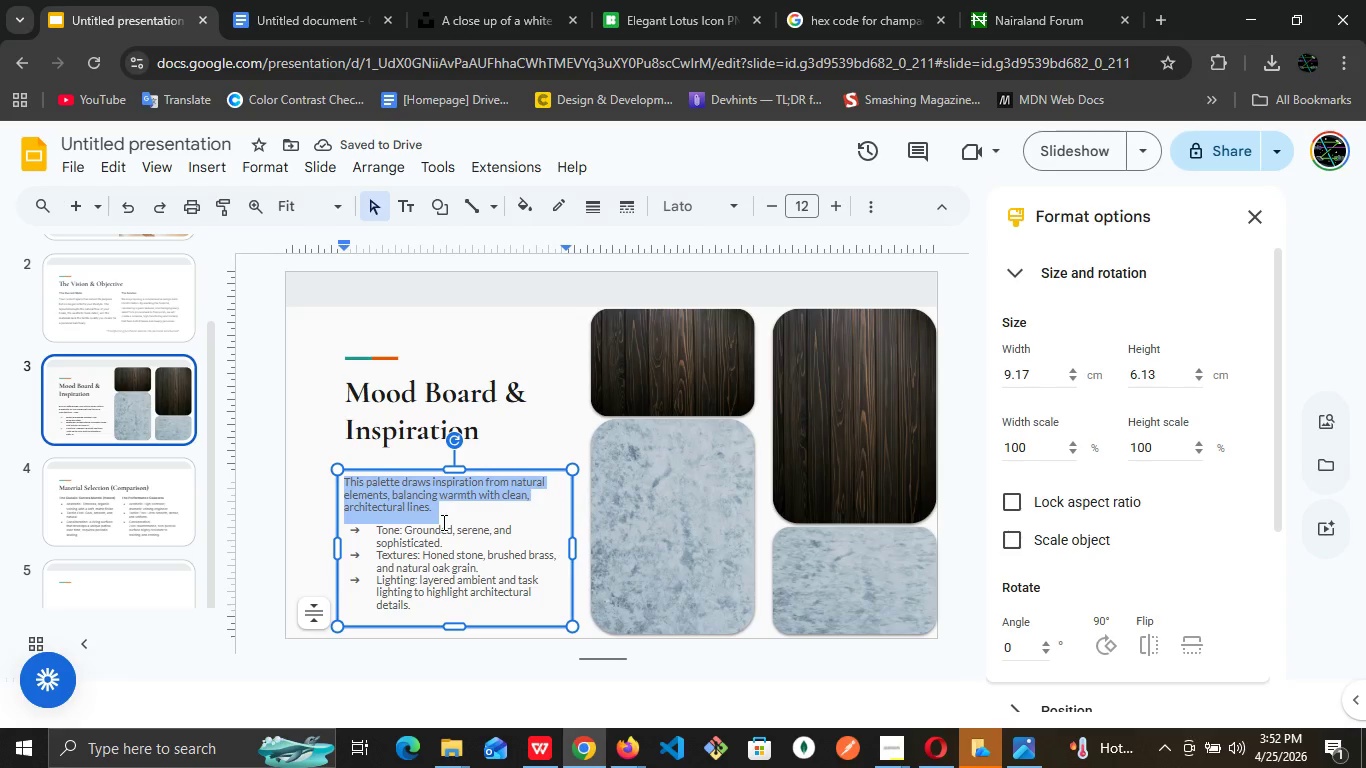 
triple_click([442, 522])
 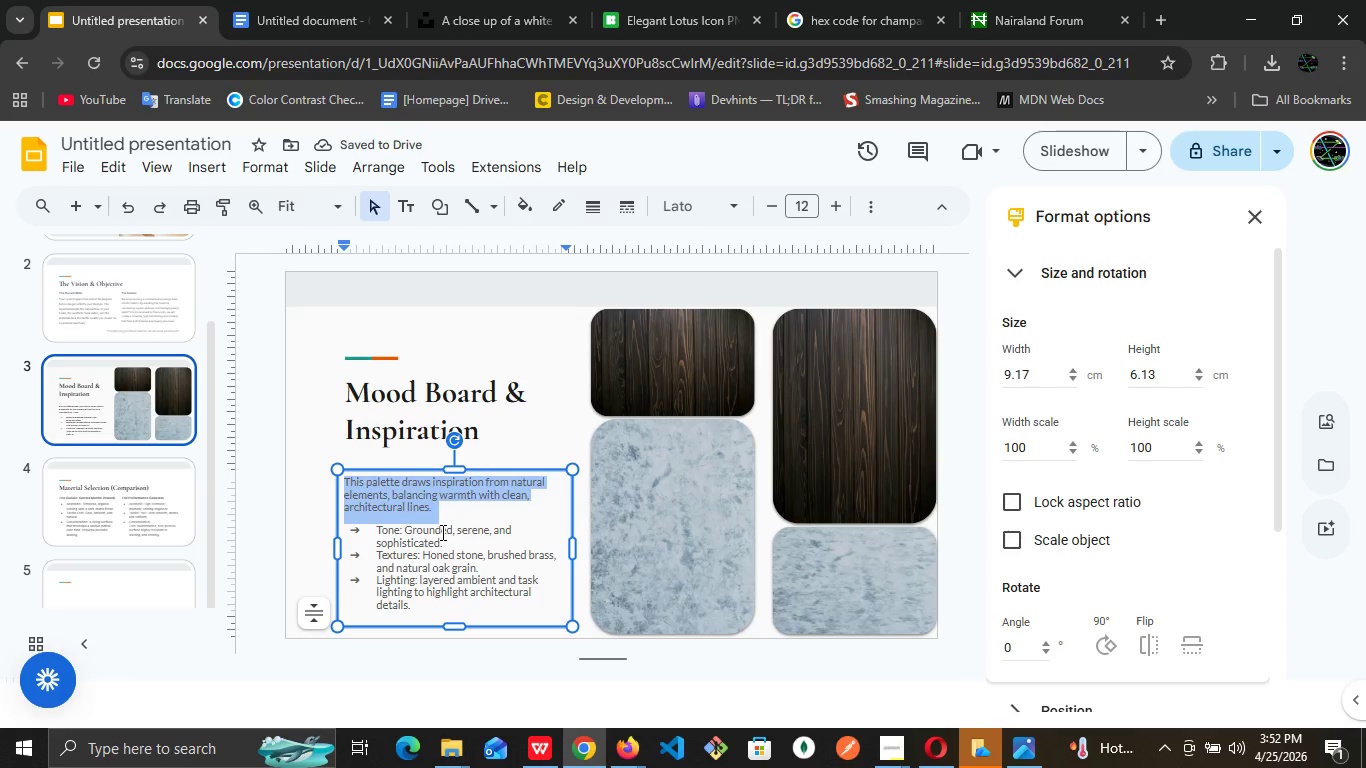 
left_click_drag(start_coordinate=[442, 524], to_coordinate=[441, 532])
 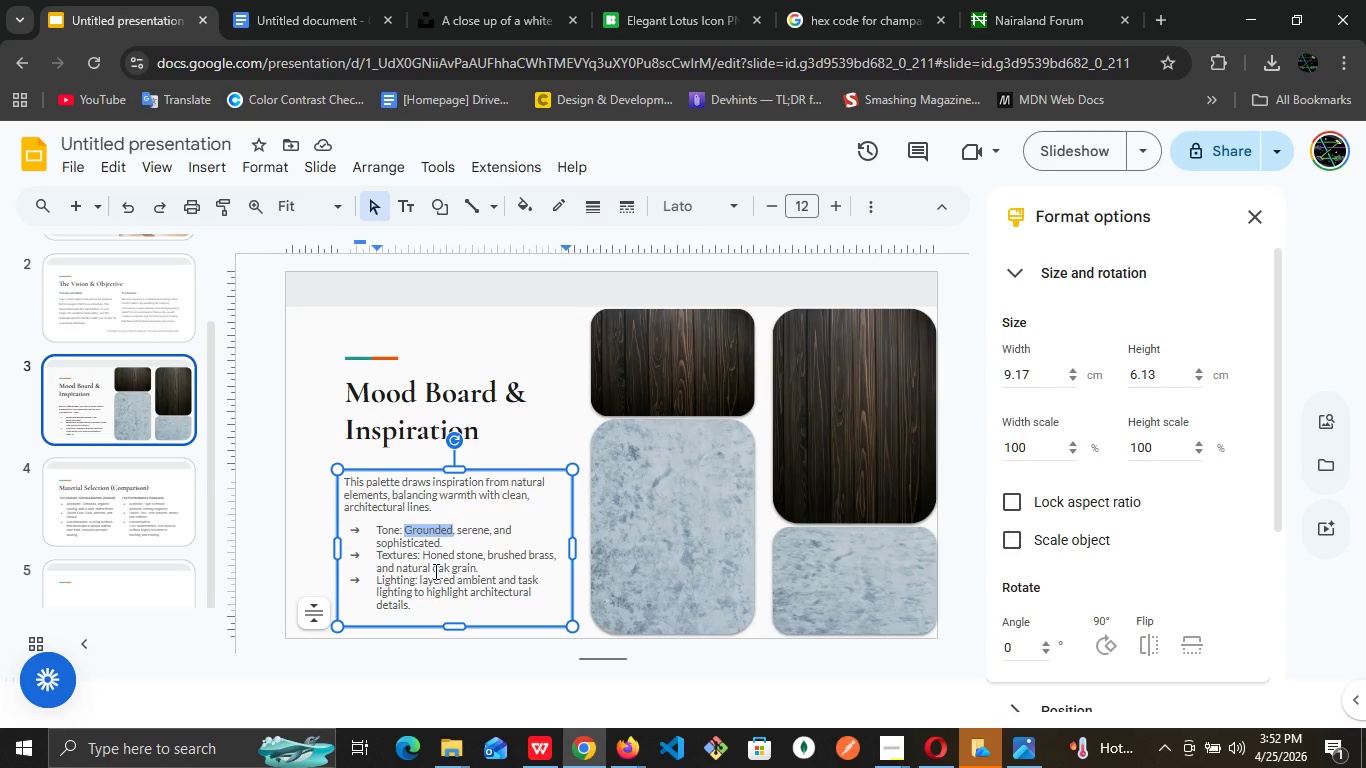 
left_click([435, 570])
 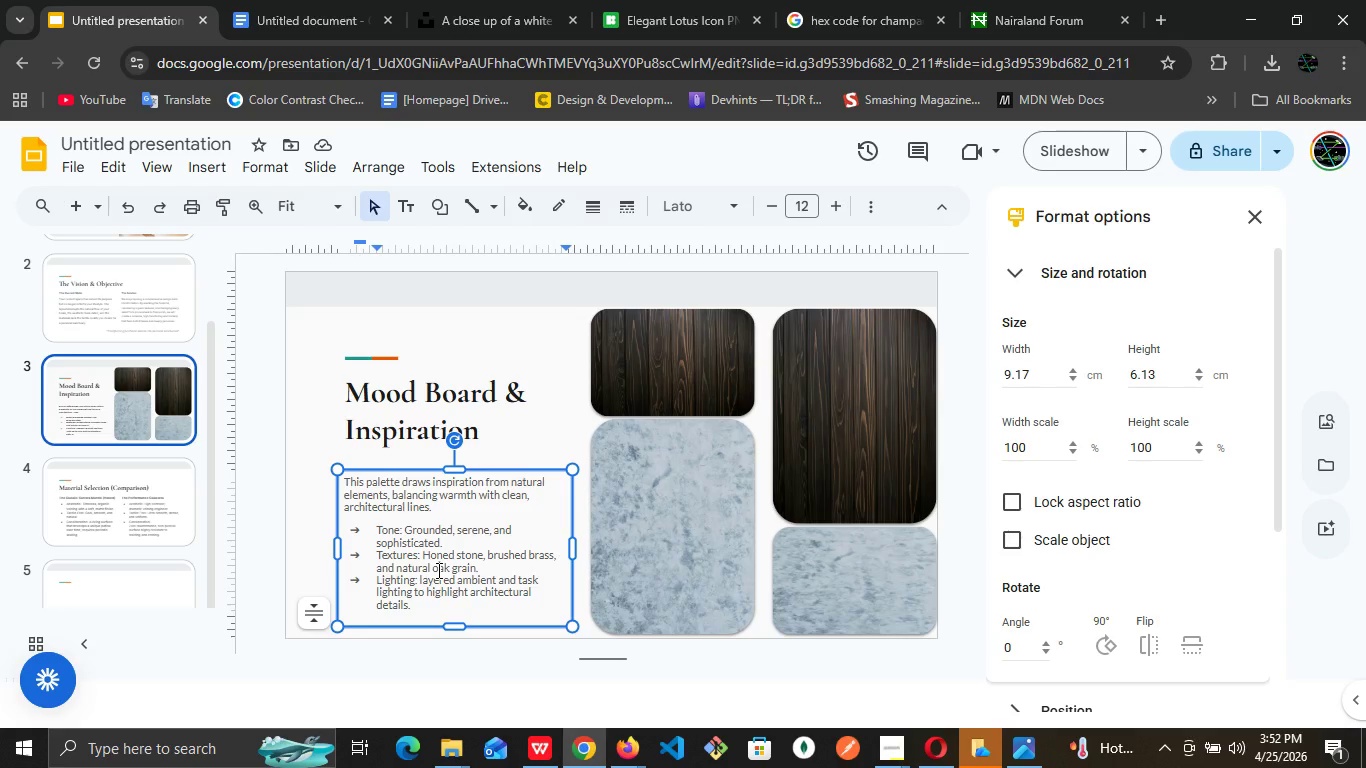 
triple_click([438, 576])
 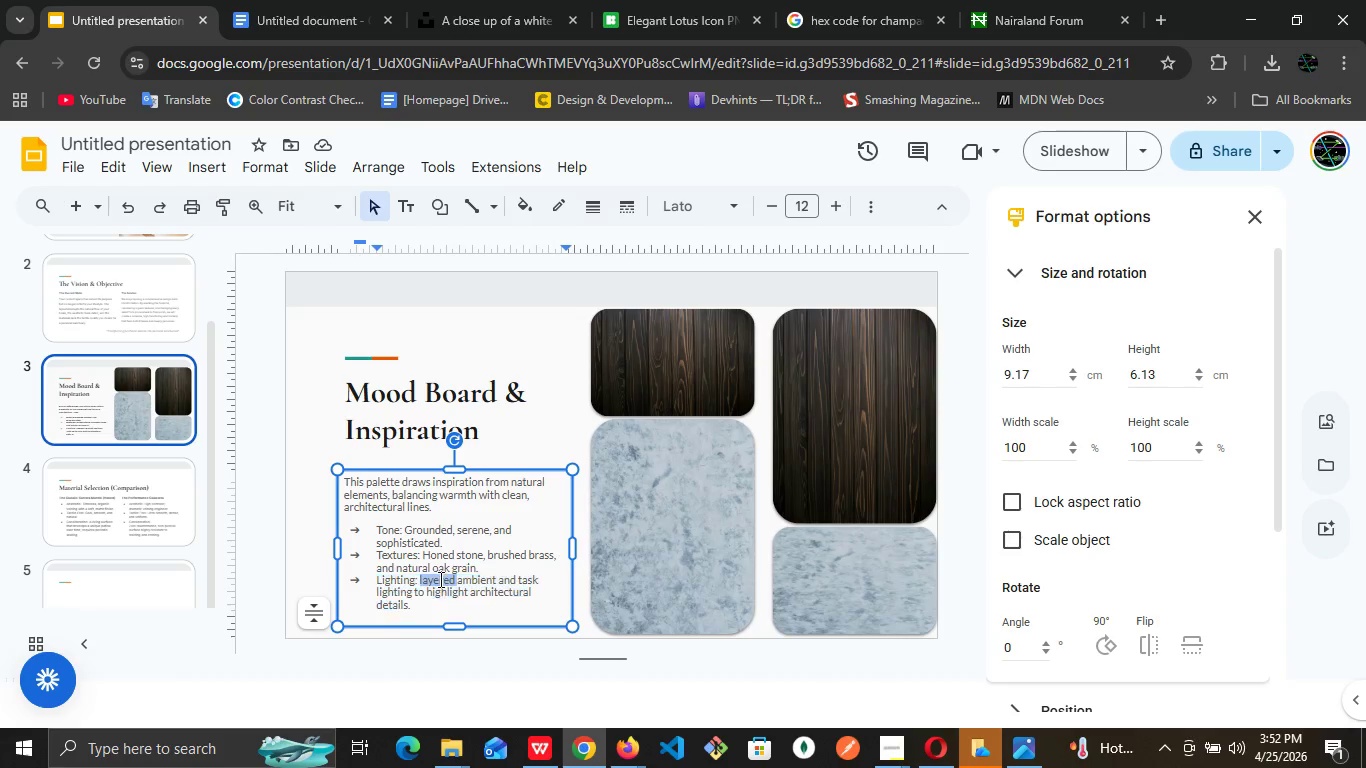 
triple_click([439, 580])
 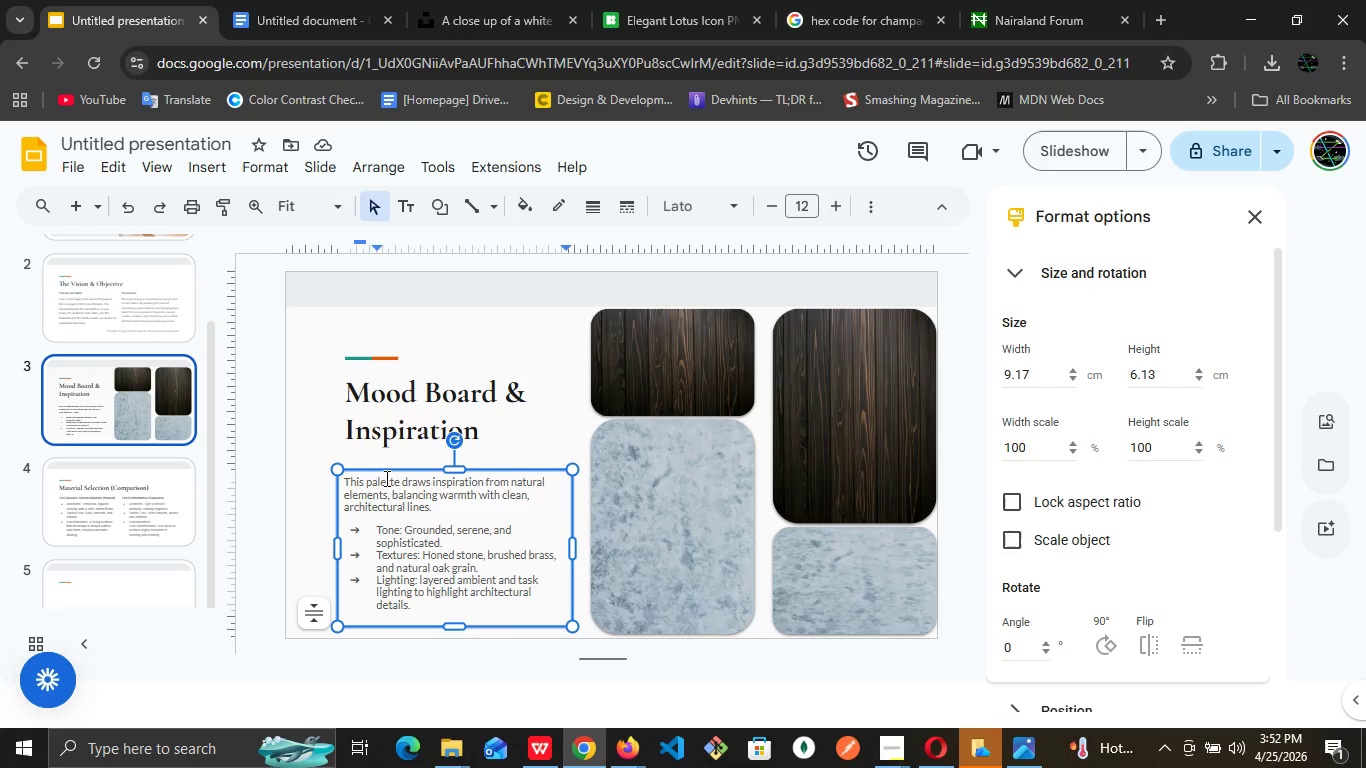 
key(Control+A)
 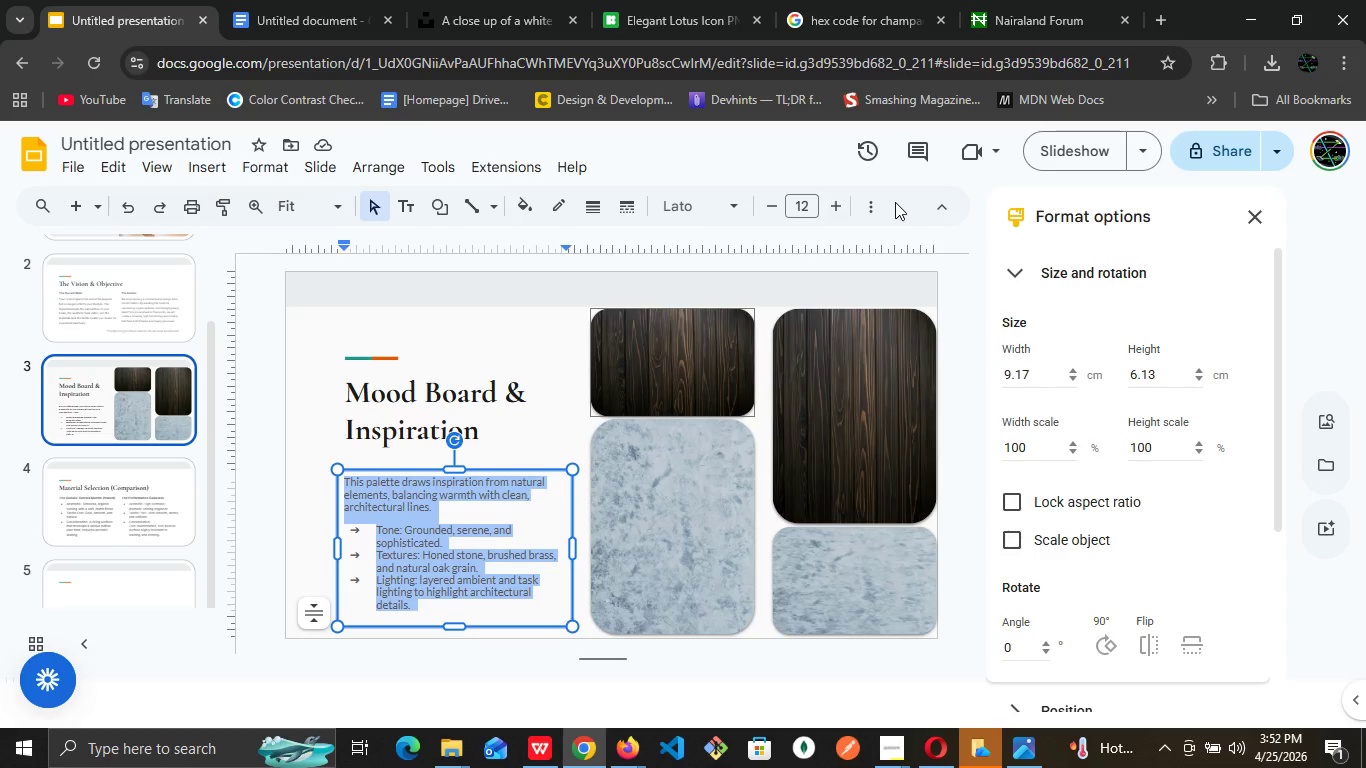 
left_click([873, 211])
 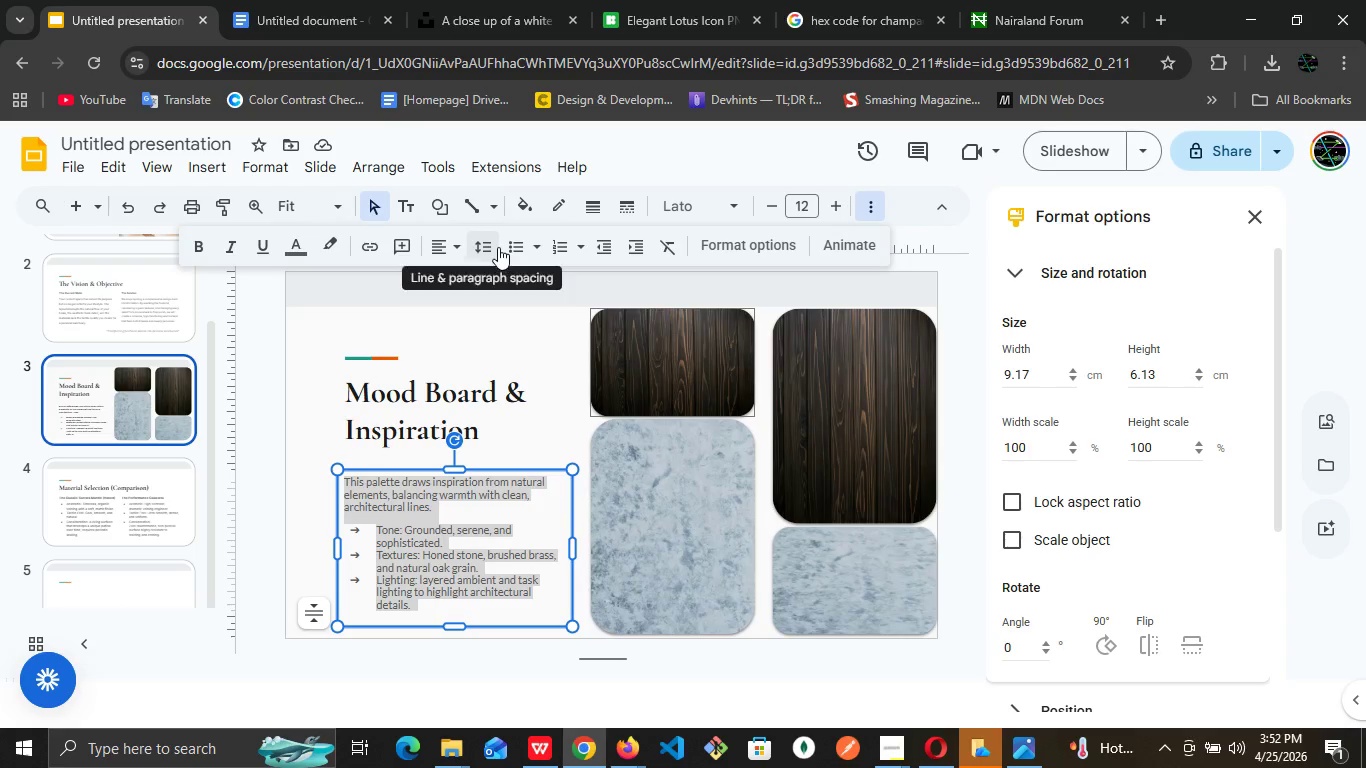 
left_click([498, 247])
 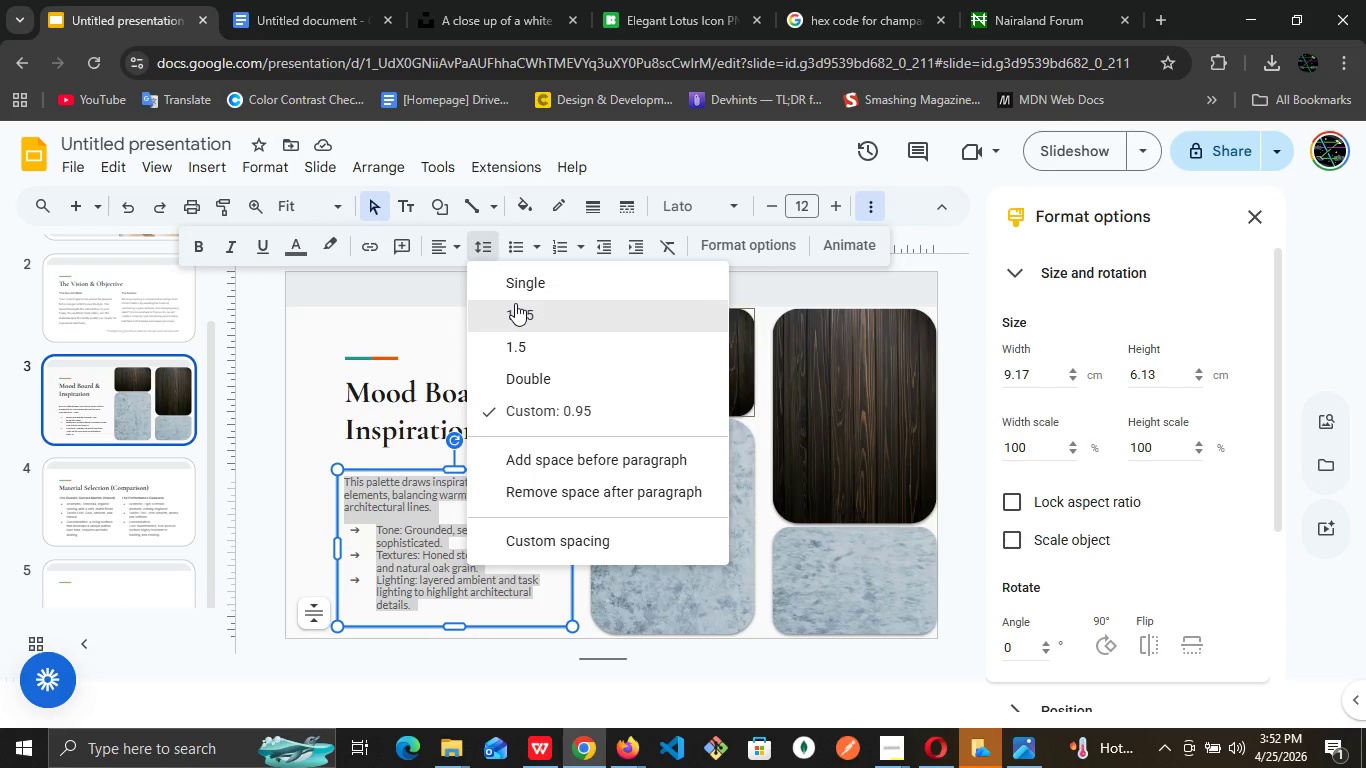 
wait(10.03)
 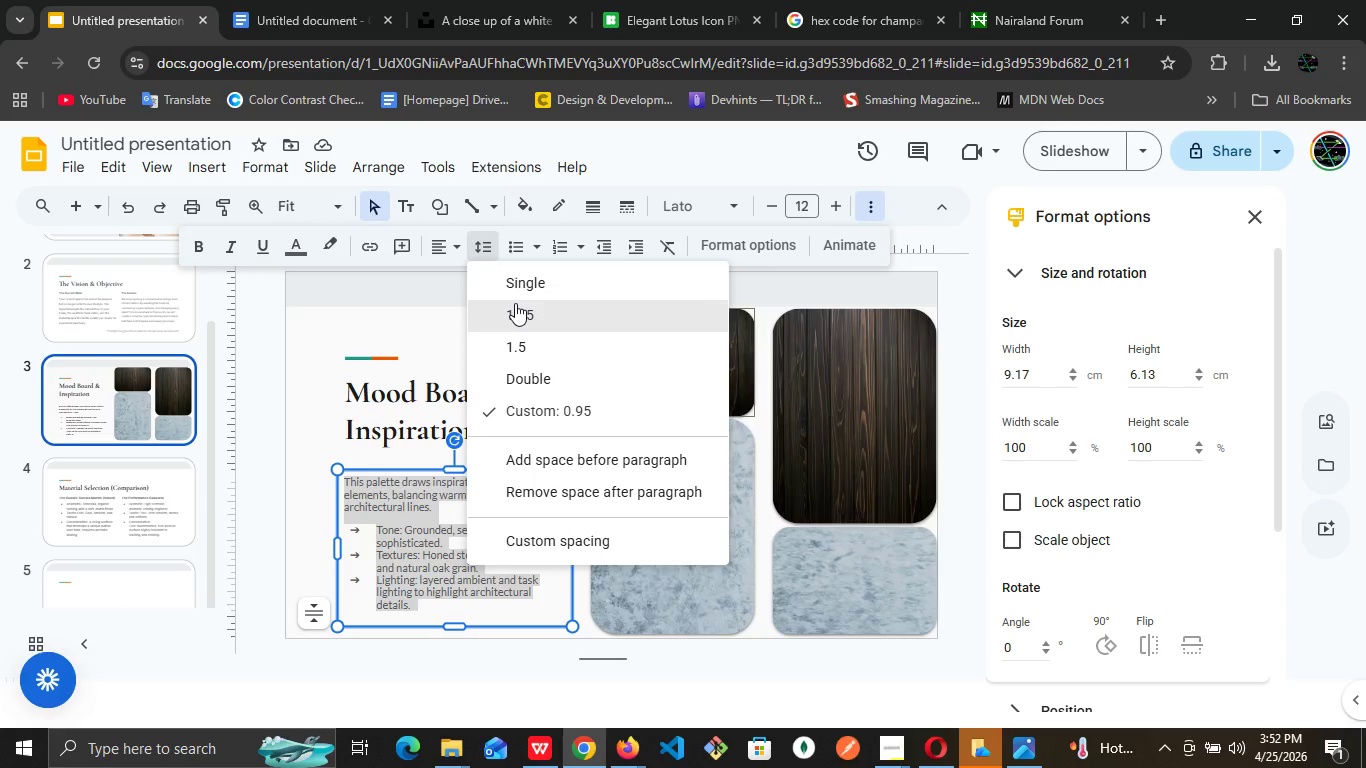 
double_click([509, 324])
 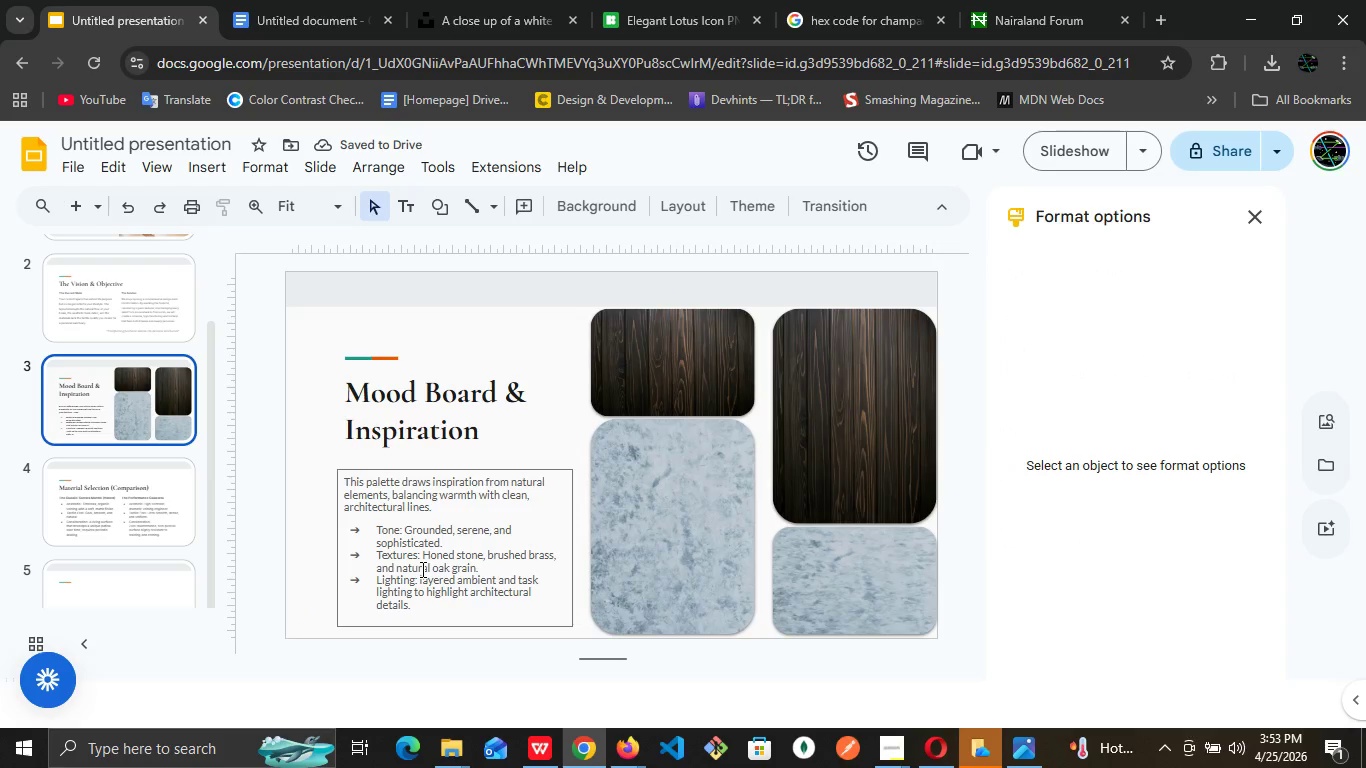 
left_click([431, 558])
 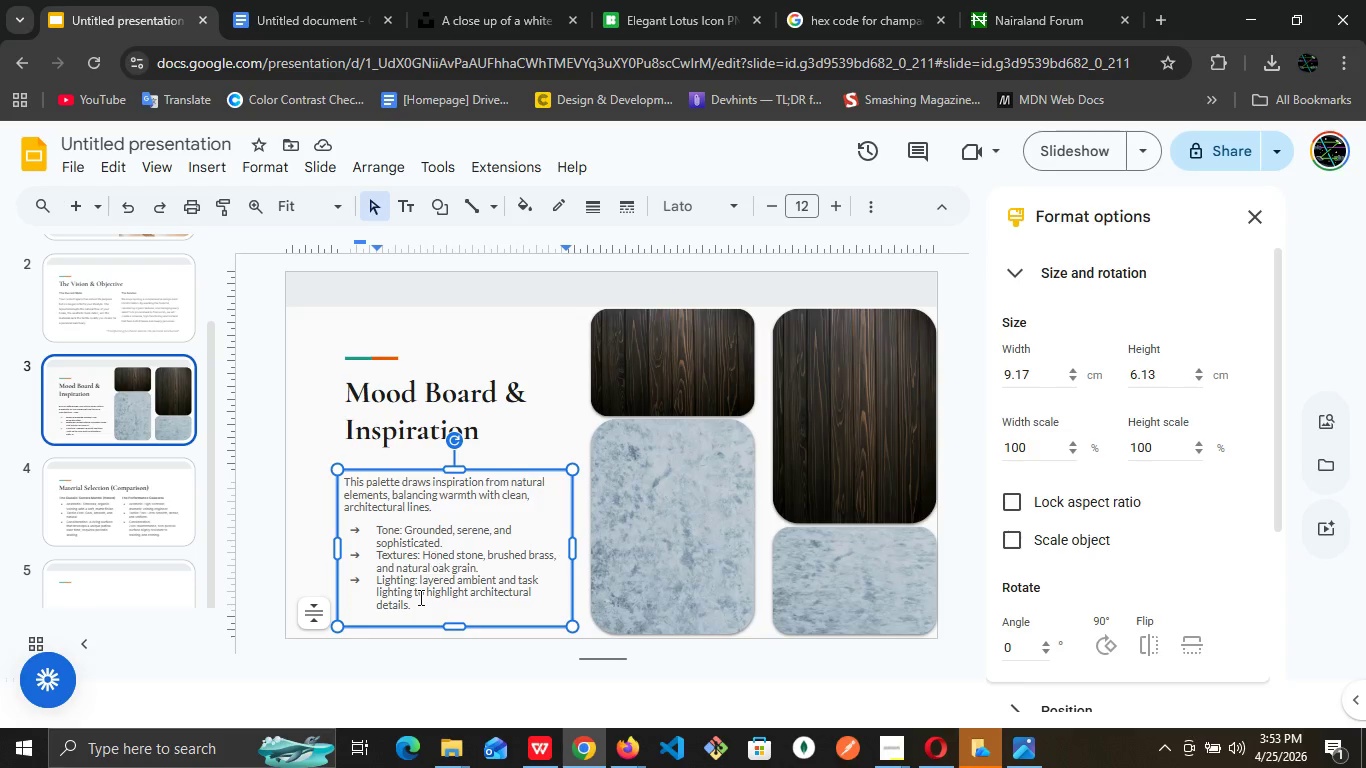 
left_click_drag(start_coordinate=[421, 604], to_coordinate=[362, 532])
 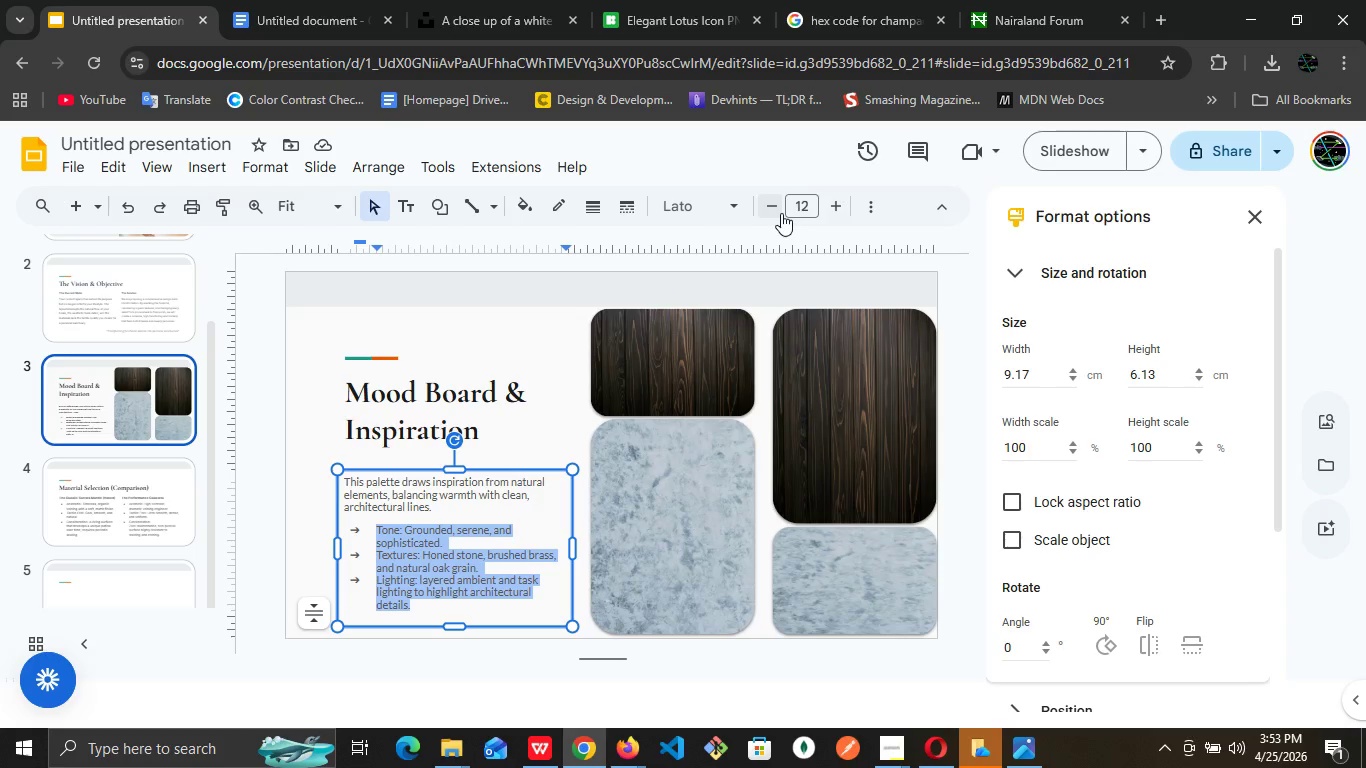 
left_click([870, 218])
 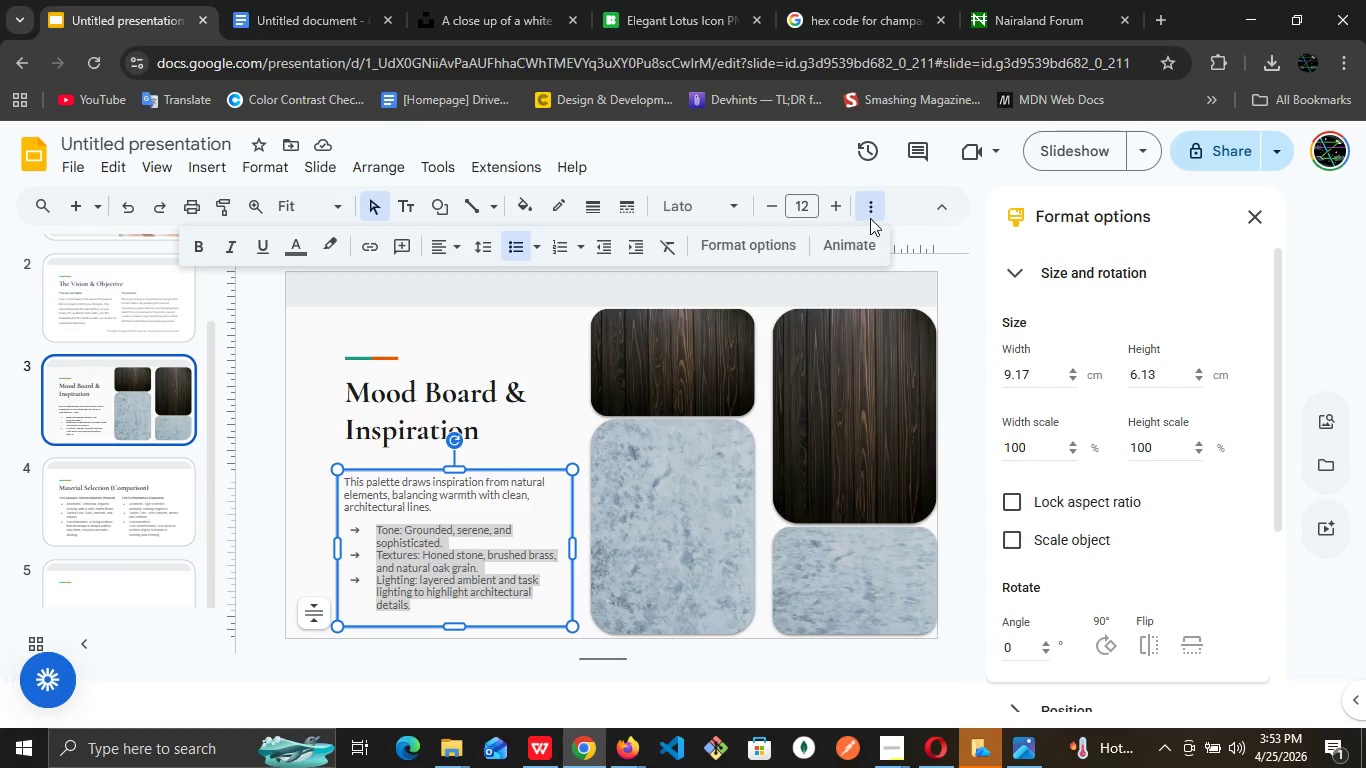 
mouse_move([498, 285])
 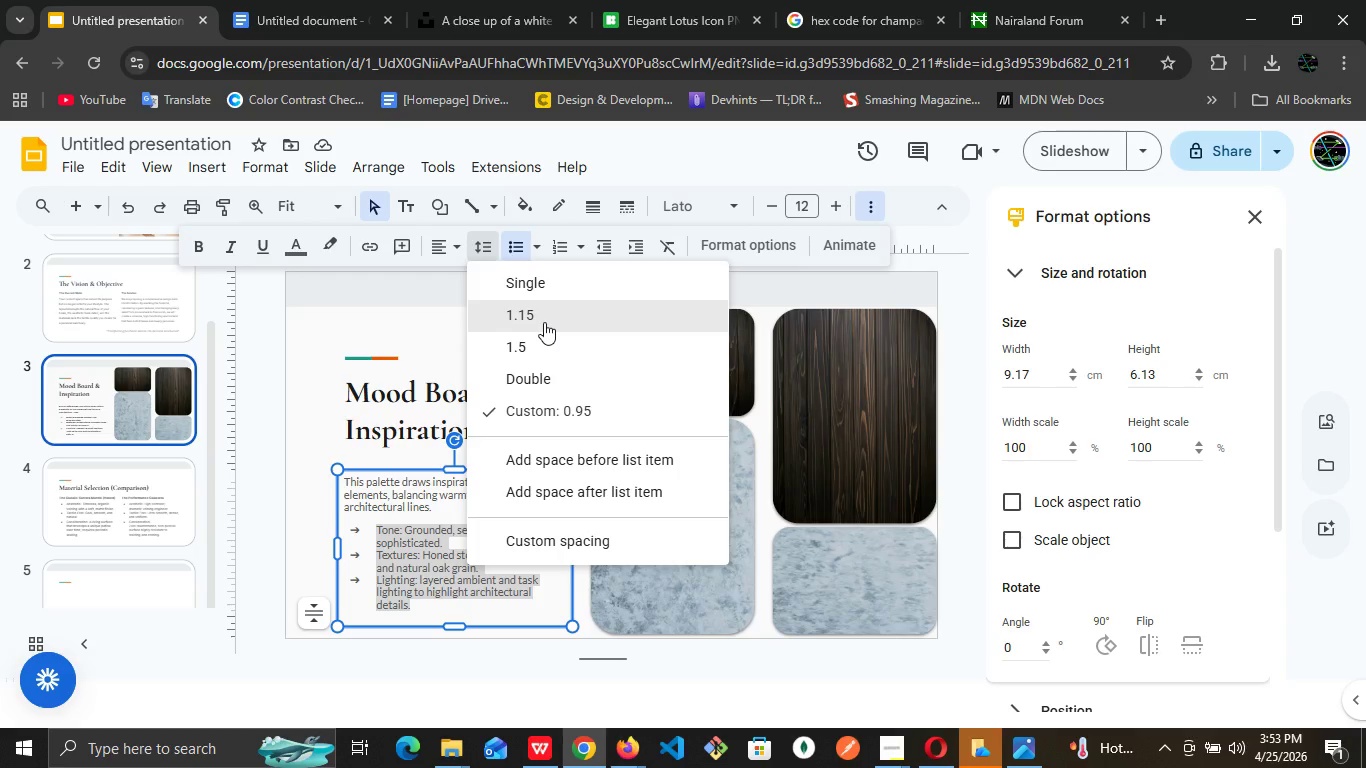 
left_click([545, 322])
 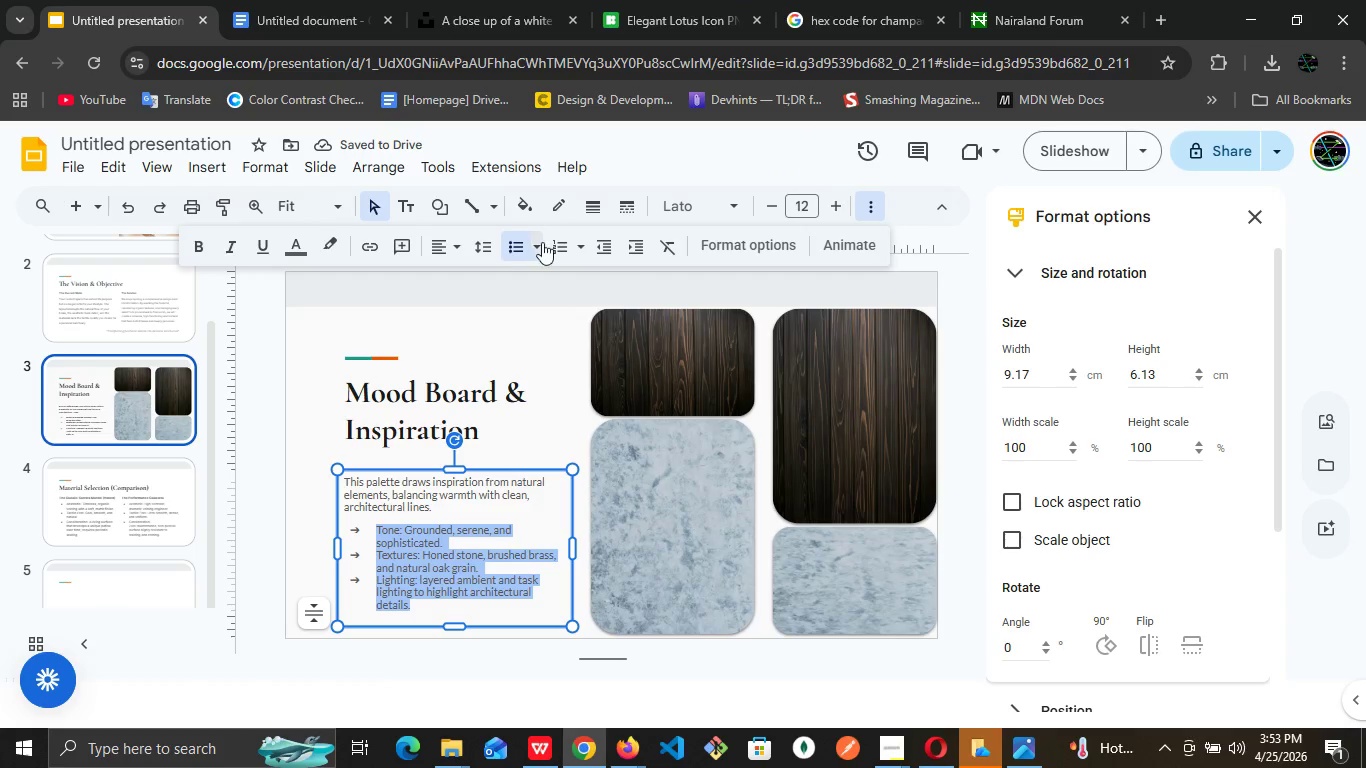 
wait(6.31)
 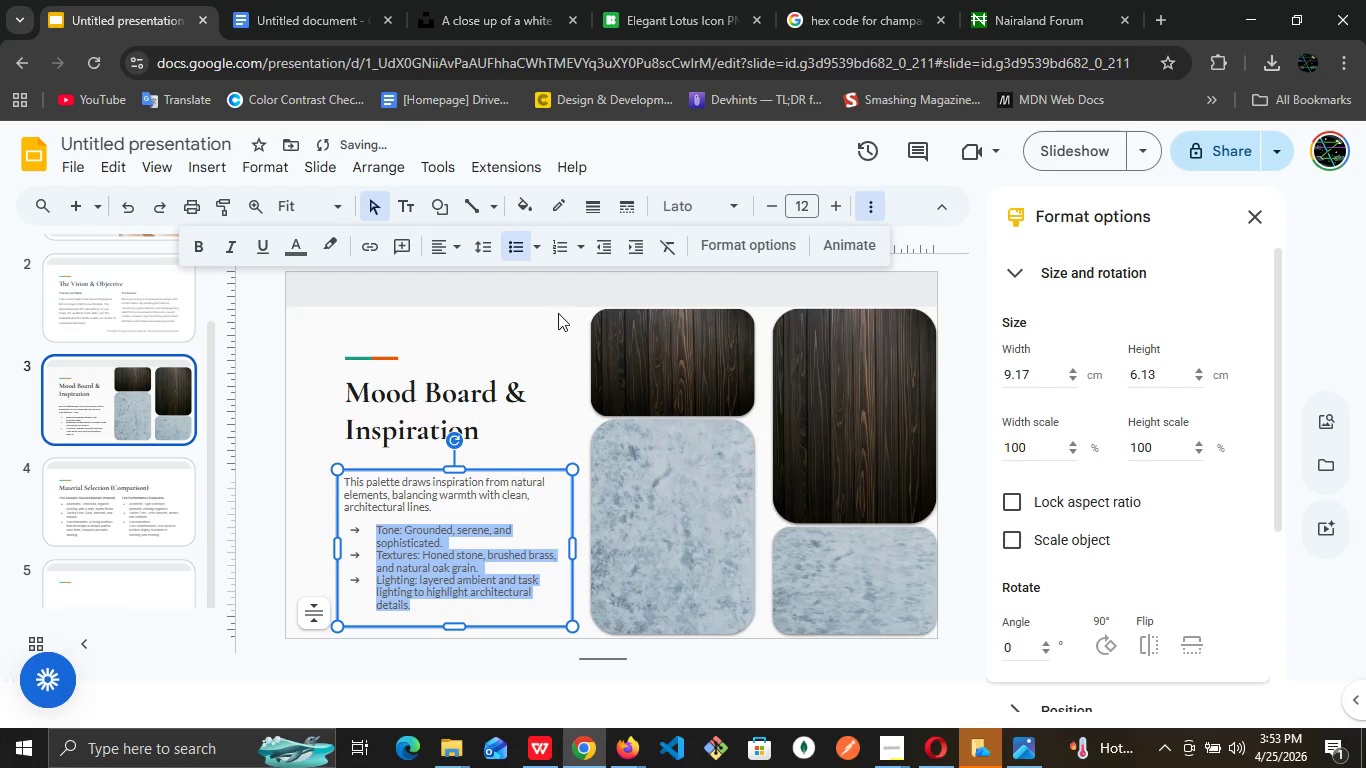 
left_click([539, 246])
 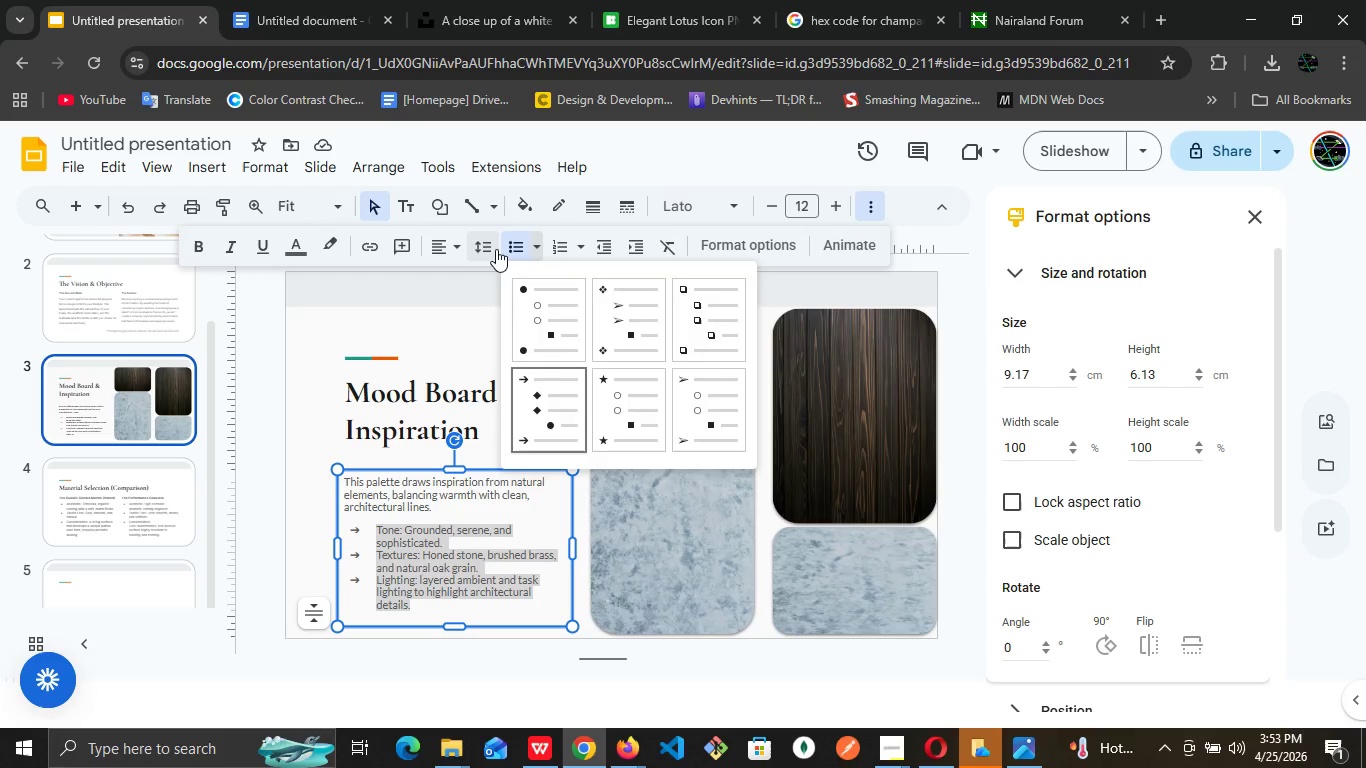 
left_click([495, 248])
 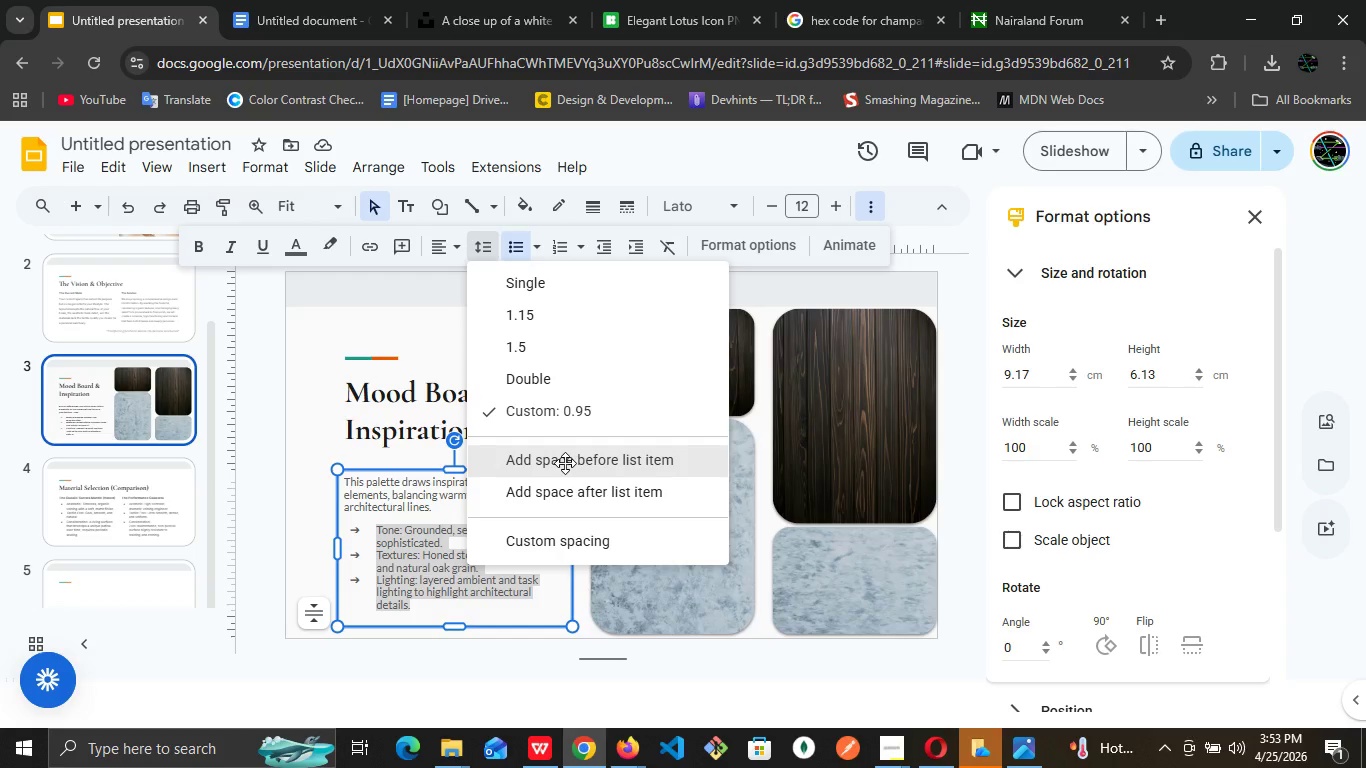 
wait(7.56)
 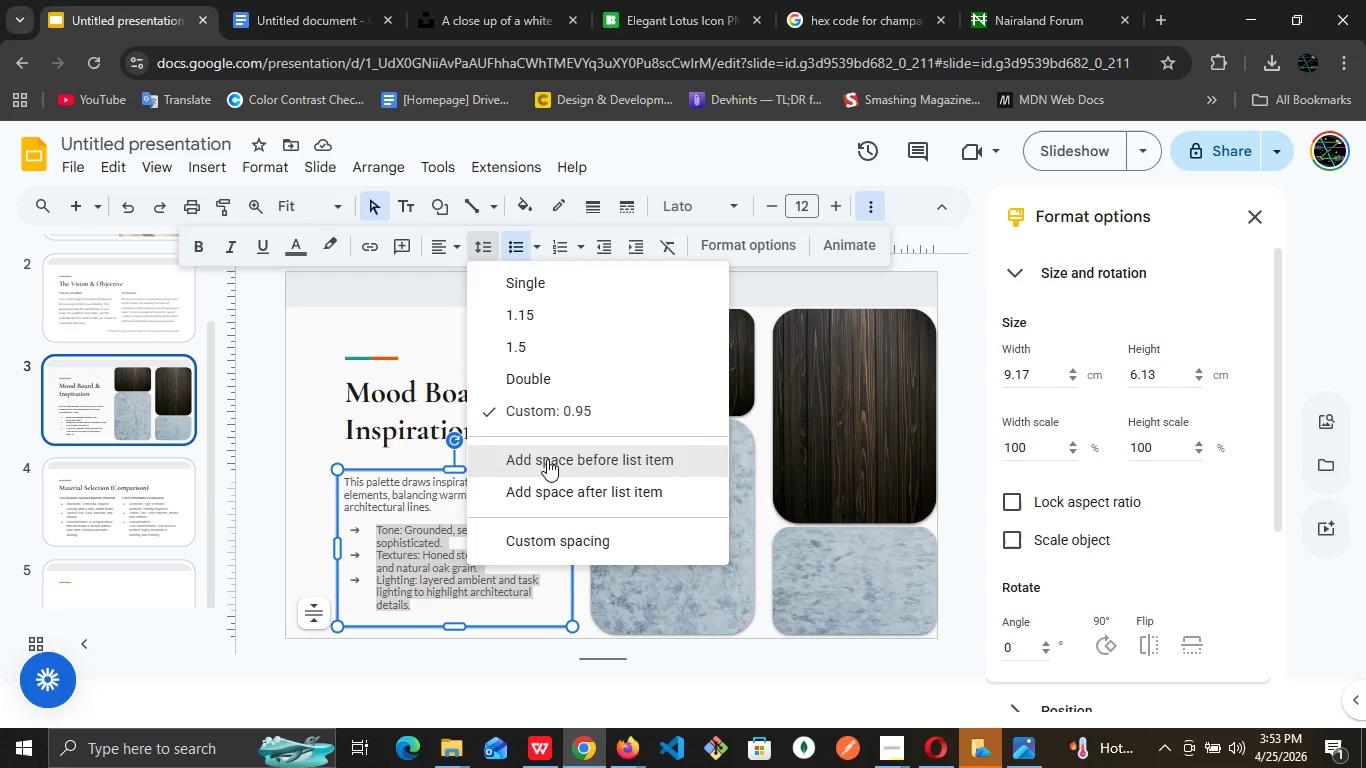 
left_click([485, 506])
 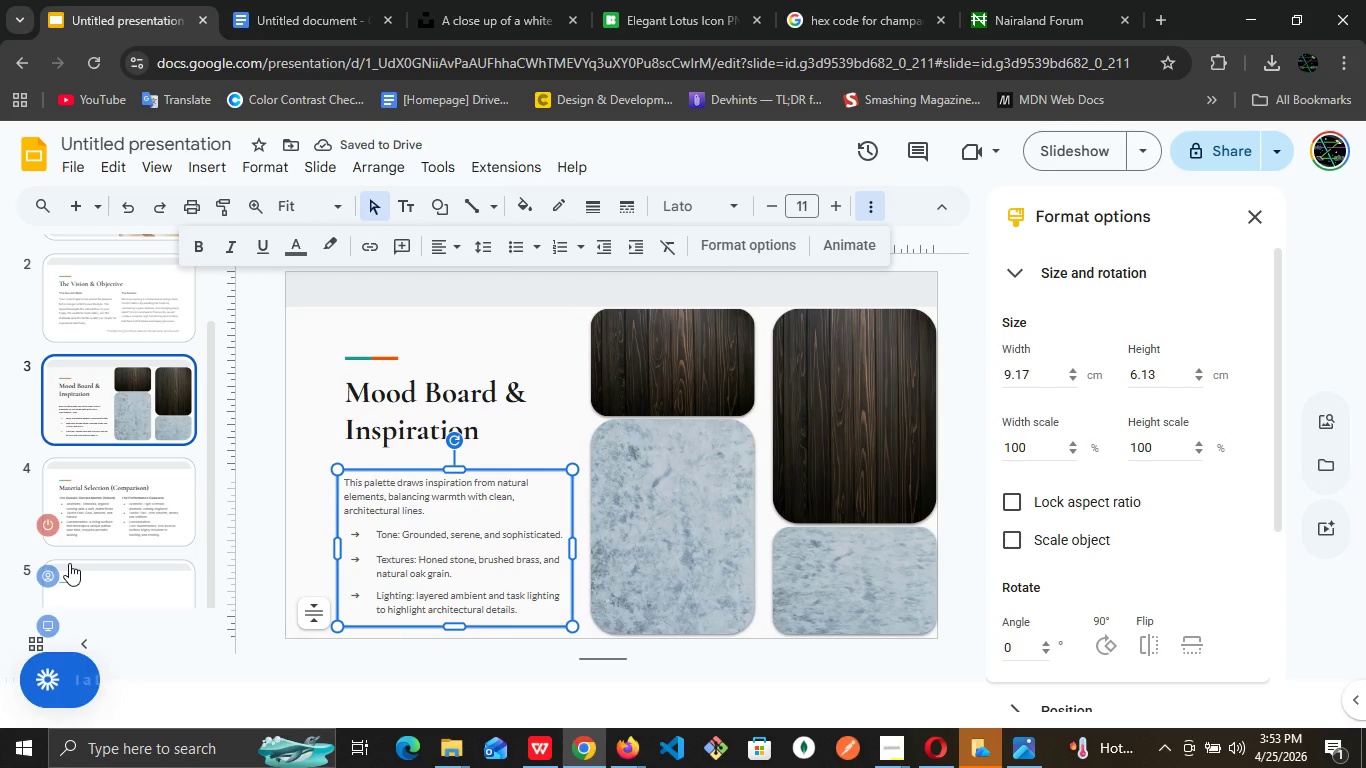 
left_click([387, 522])
 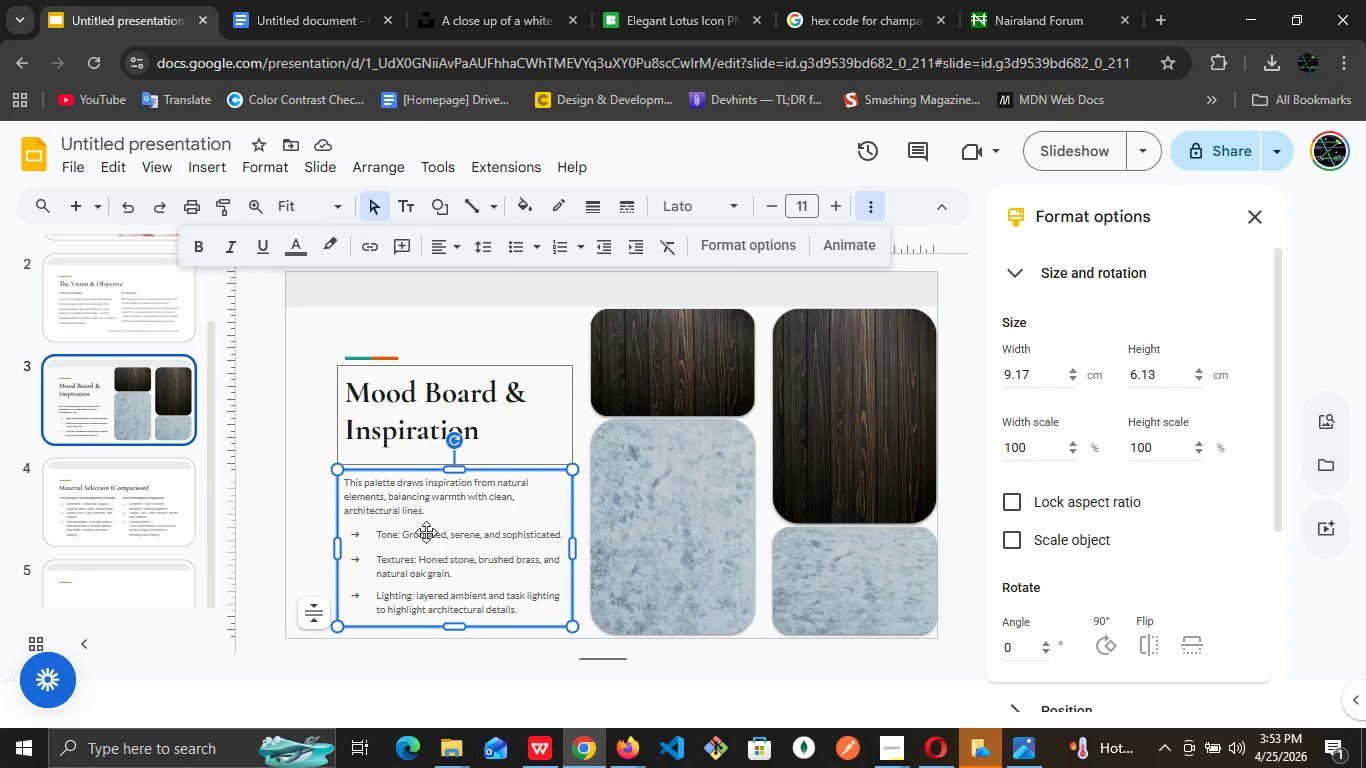 
left_click([422, 553])
 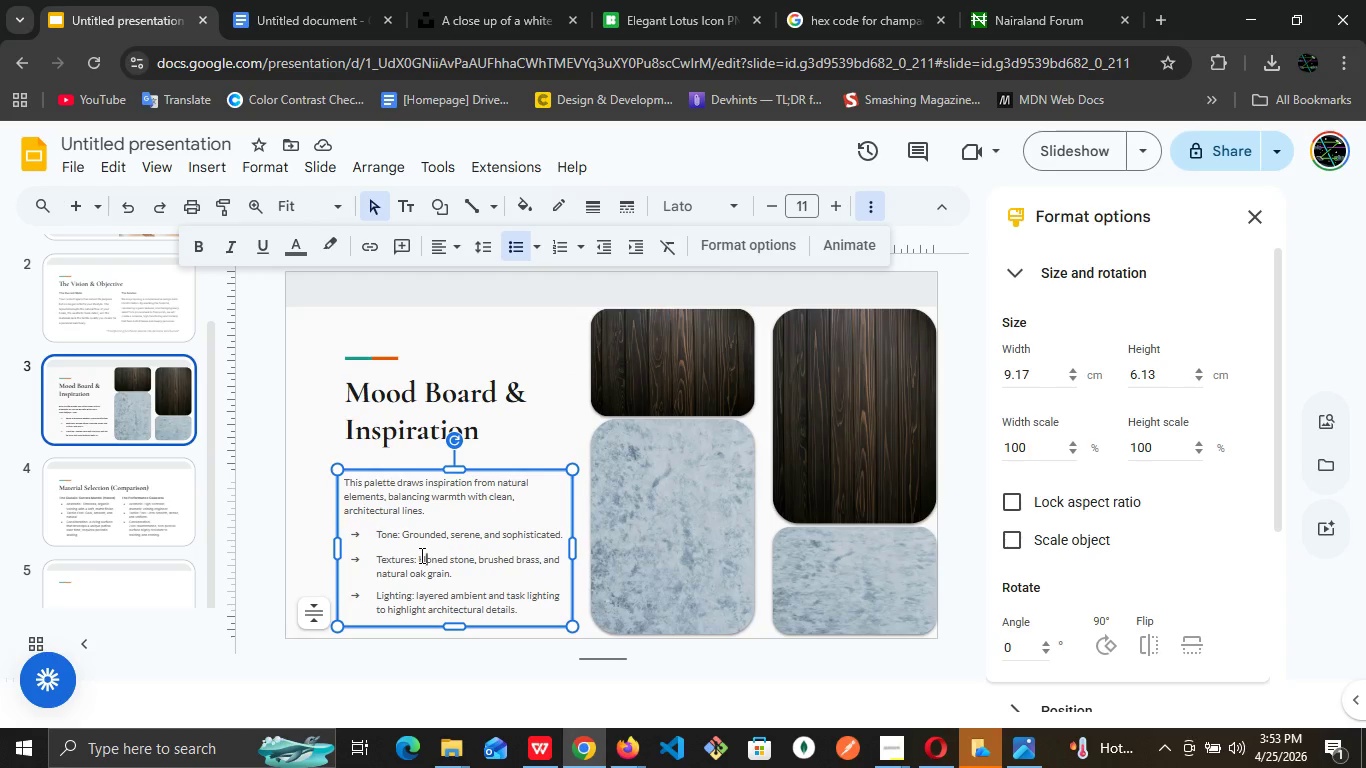 
key(Control+A)
 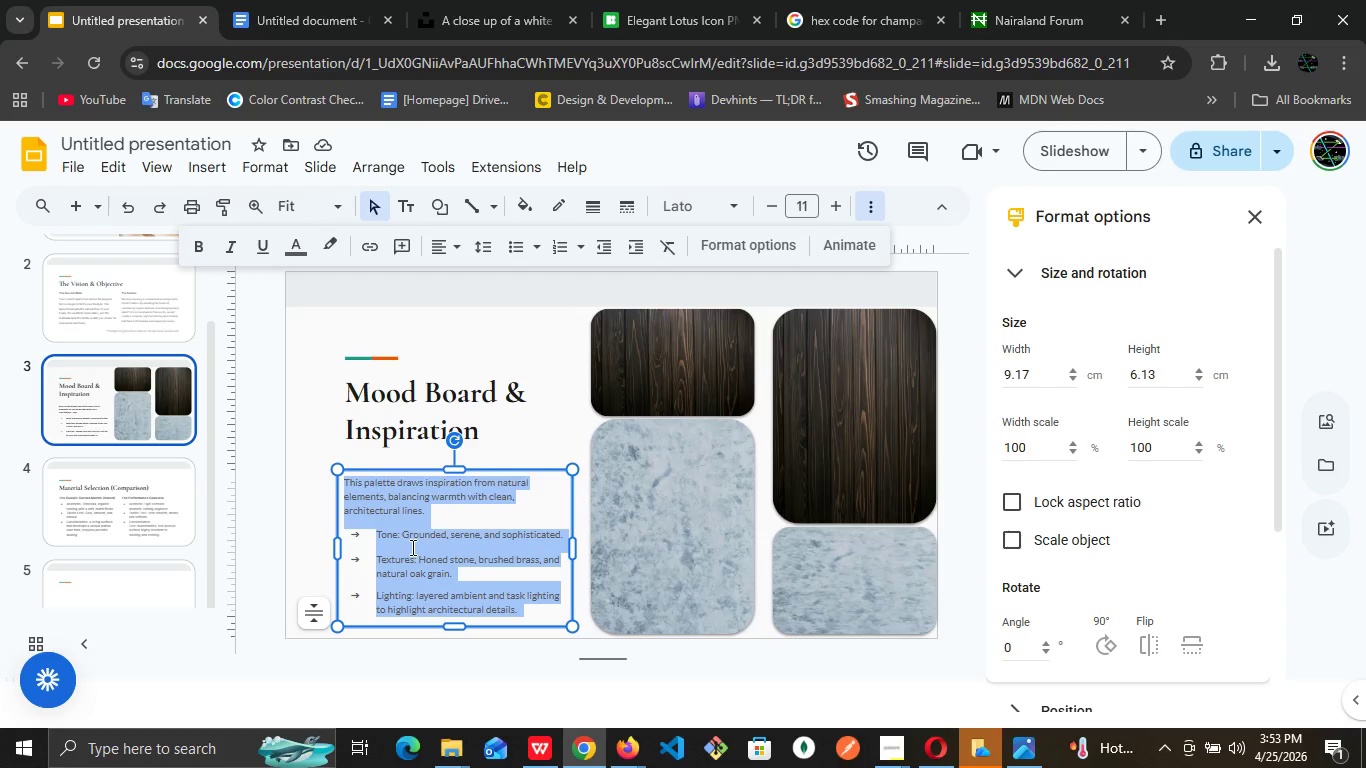 
mouse_move([731, 224])
 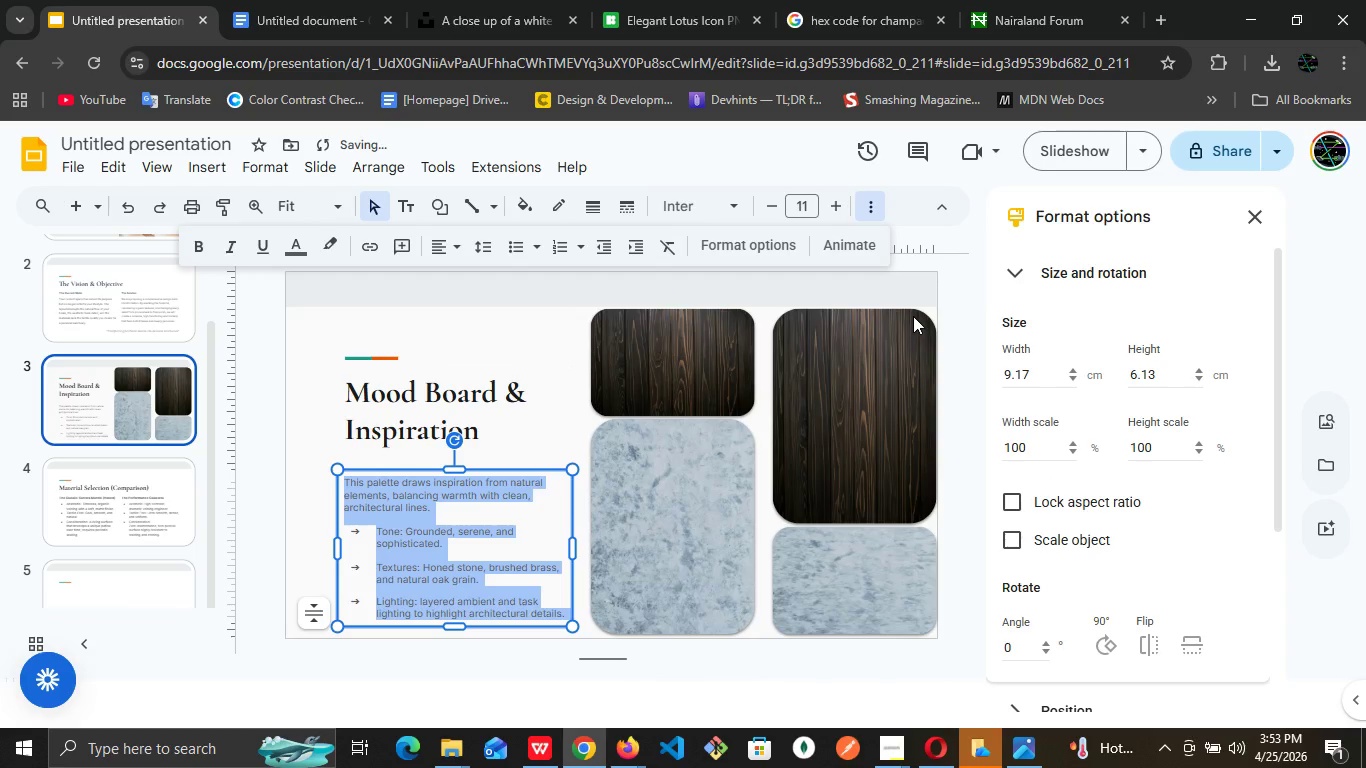 
wait(7.8)
 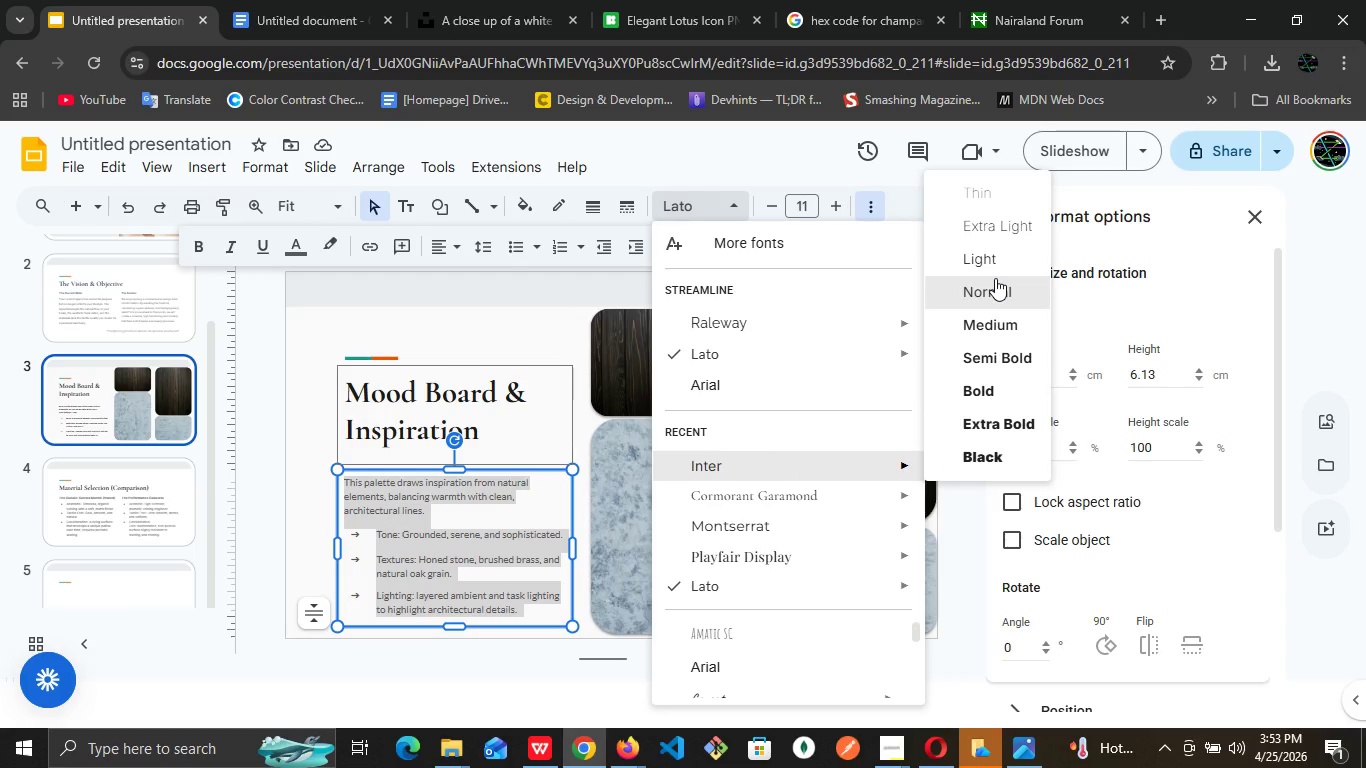 
left_click([806, 207])
 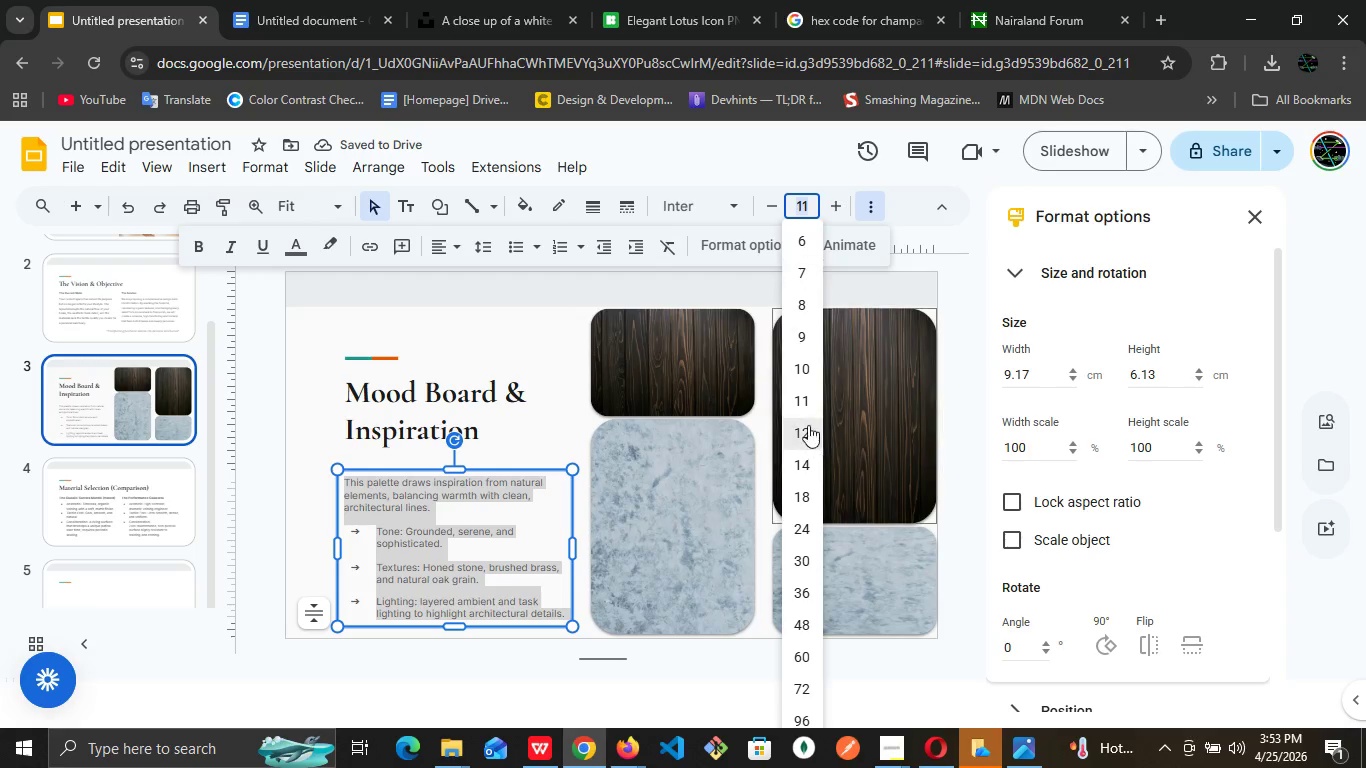 
left_click([805, 431])
 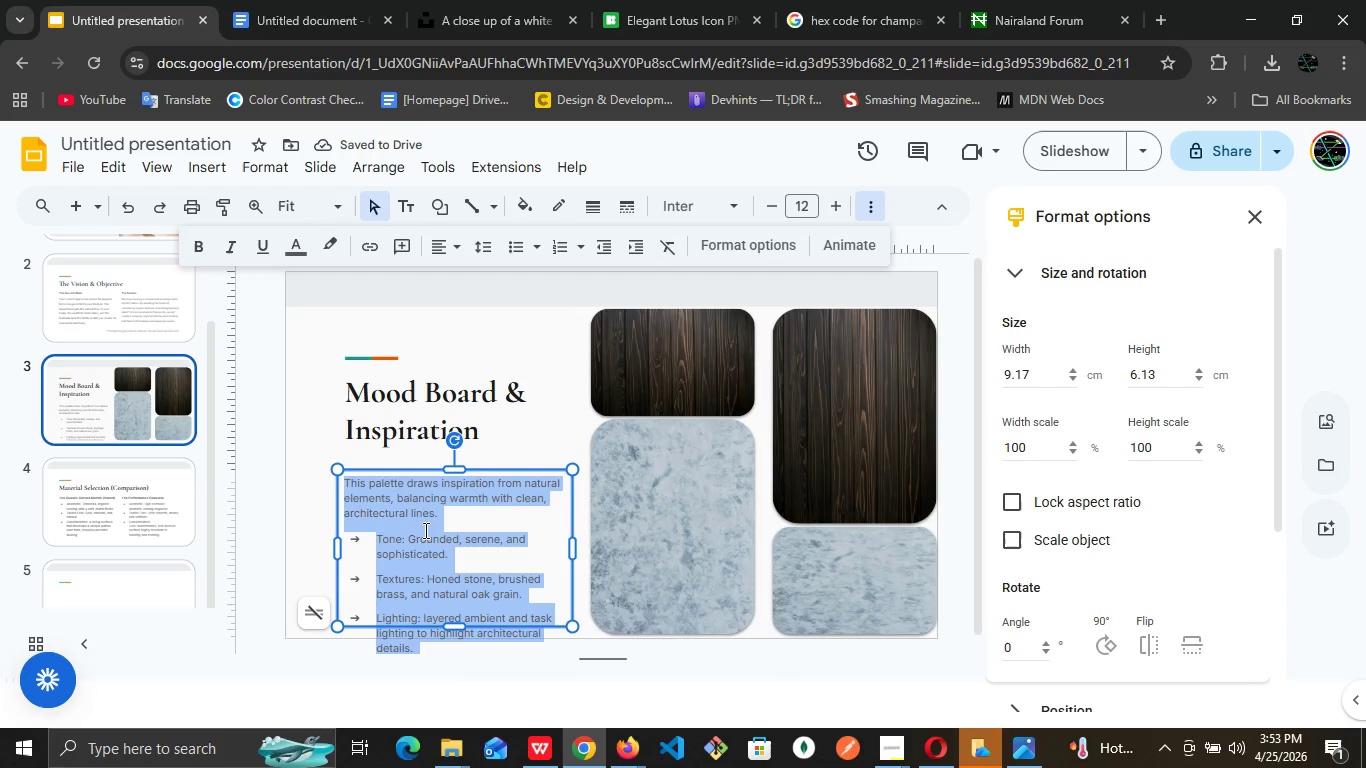 
wait(8.22)
 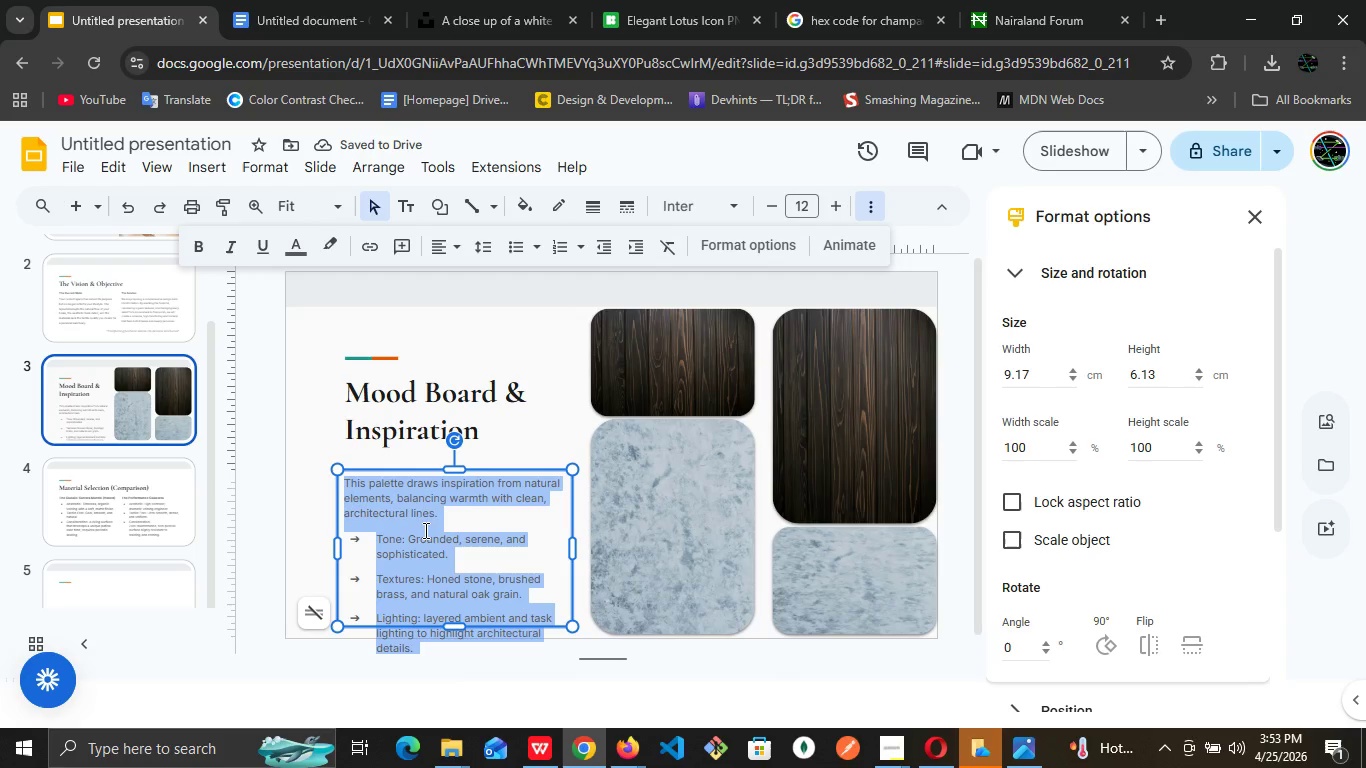 
left_click([801, 207])
 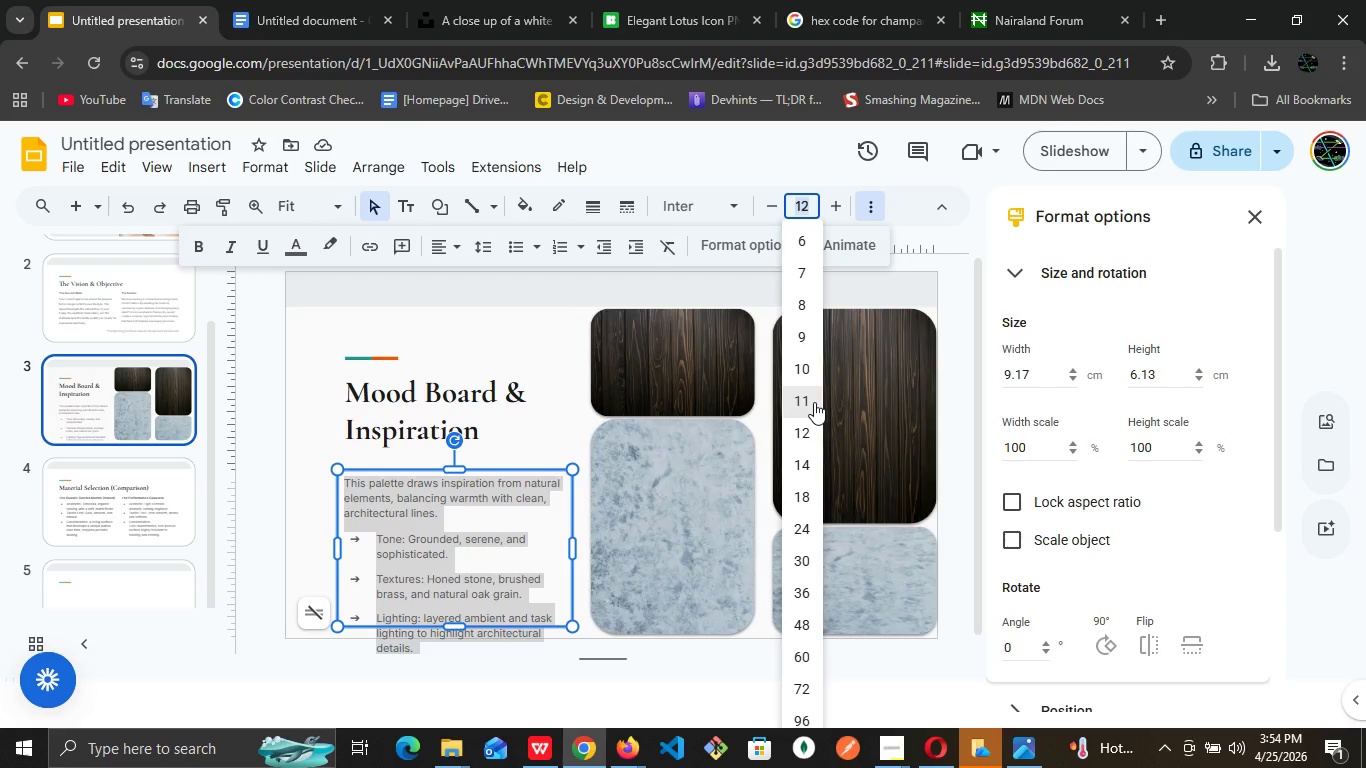 
left_click([802, 406])
 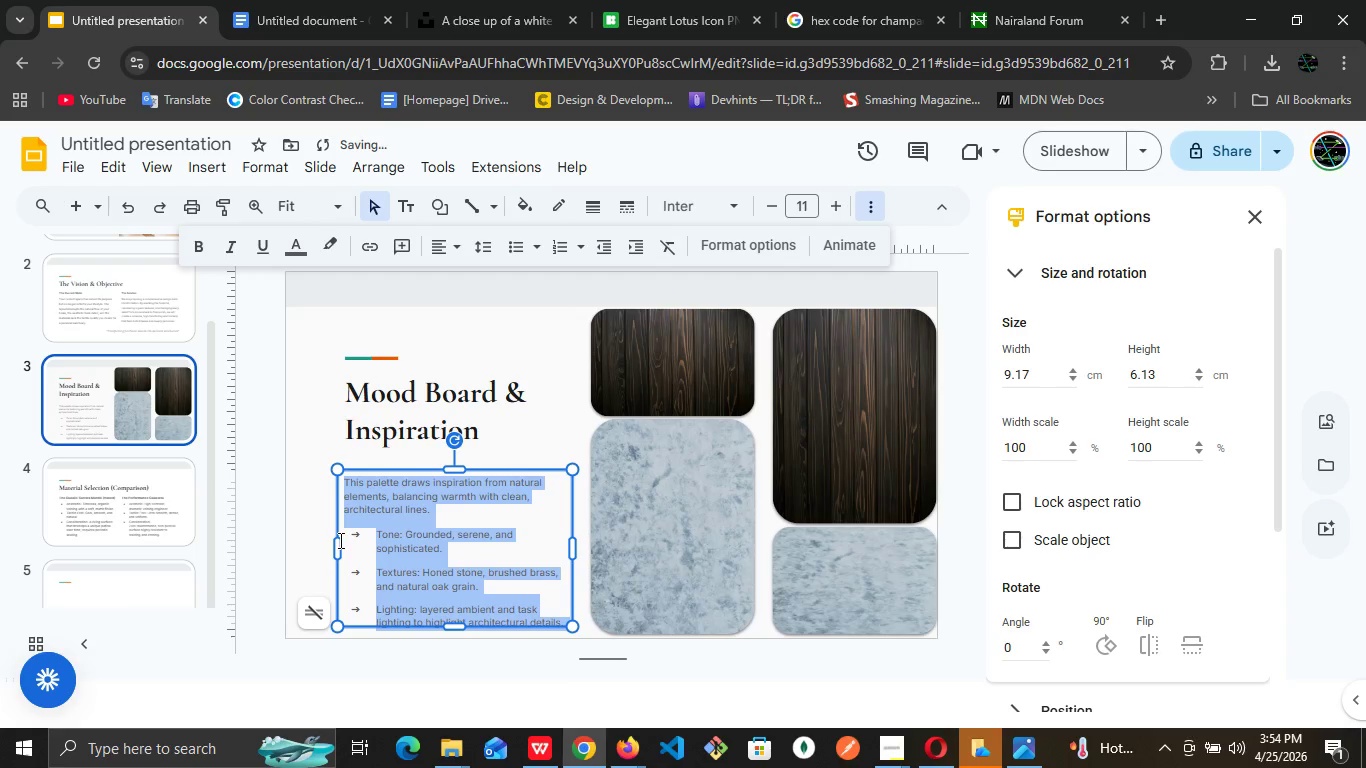 
left_click([314, 557])
 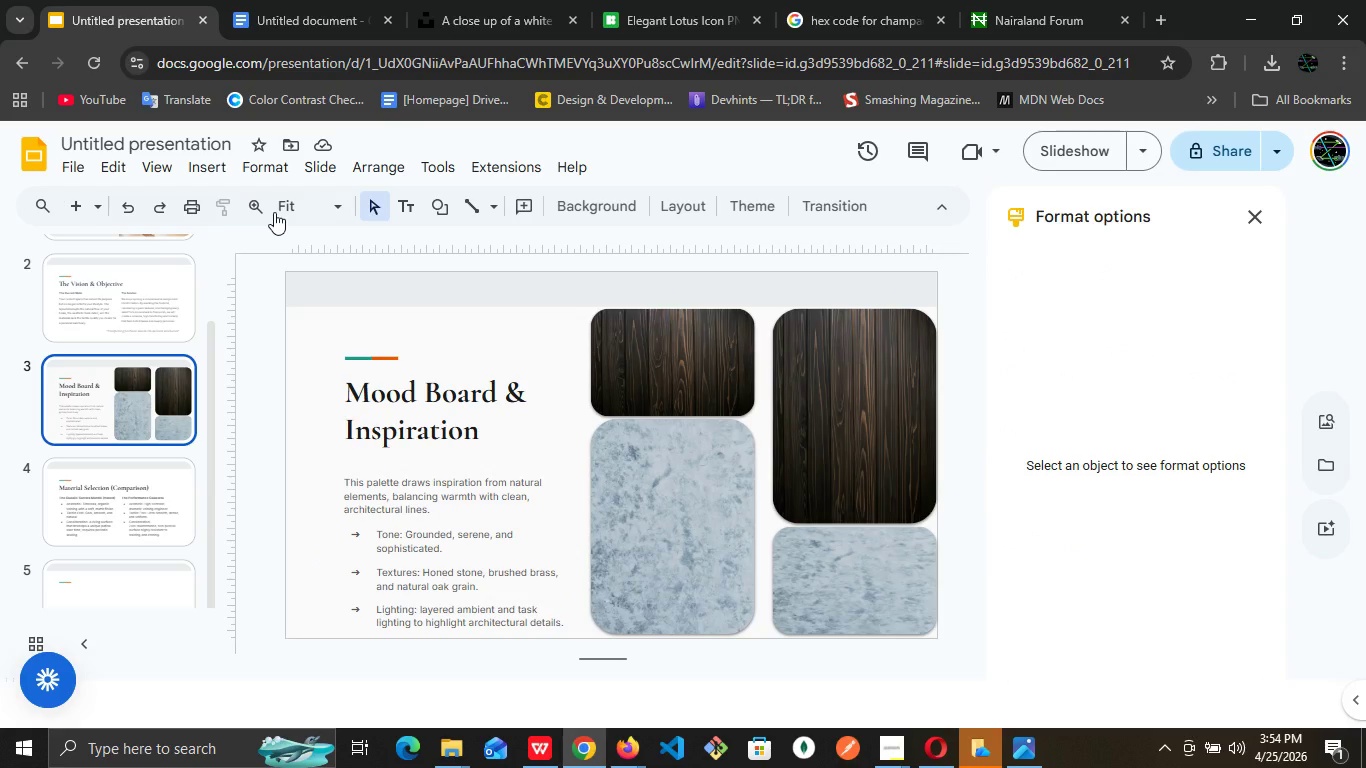 
left_click([335, 202])
 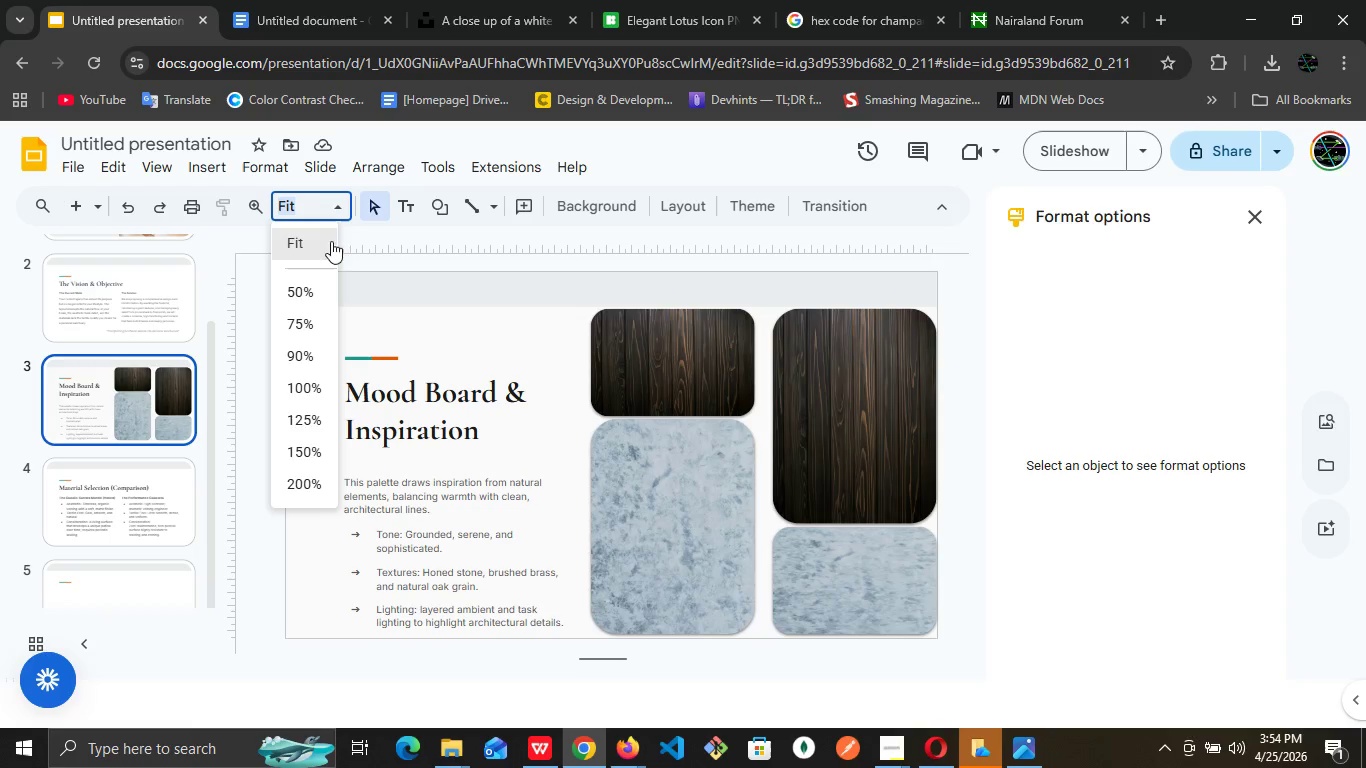 
left_click([301, 413])
 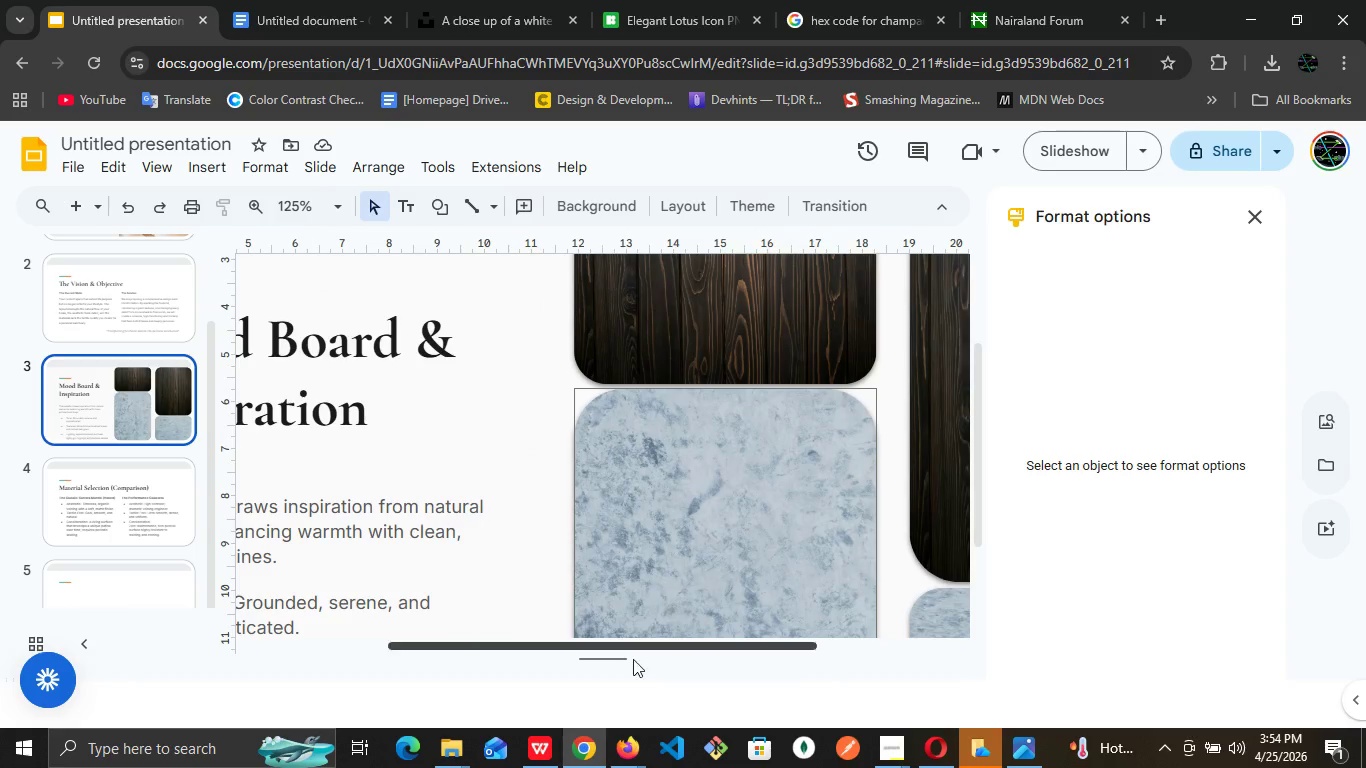 
left_click_drag(start_coordinate=[637, 641], to_coordinate=[450, 645])
 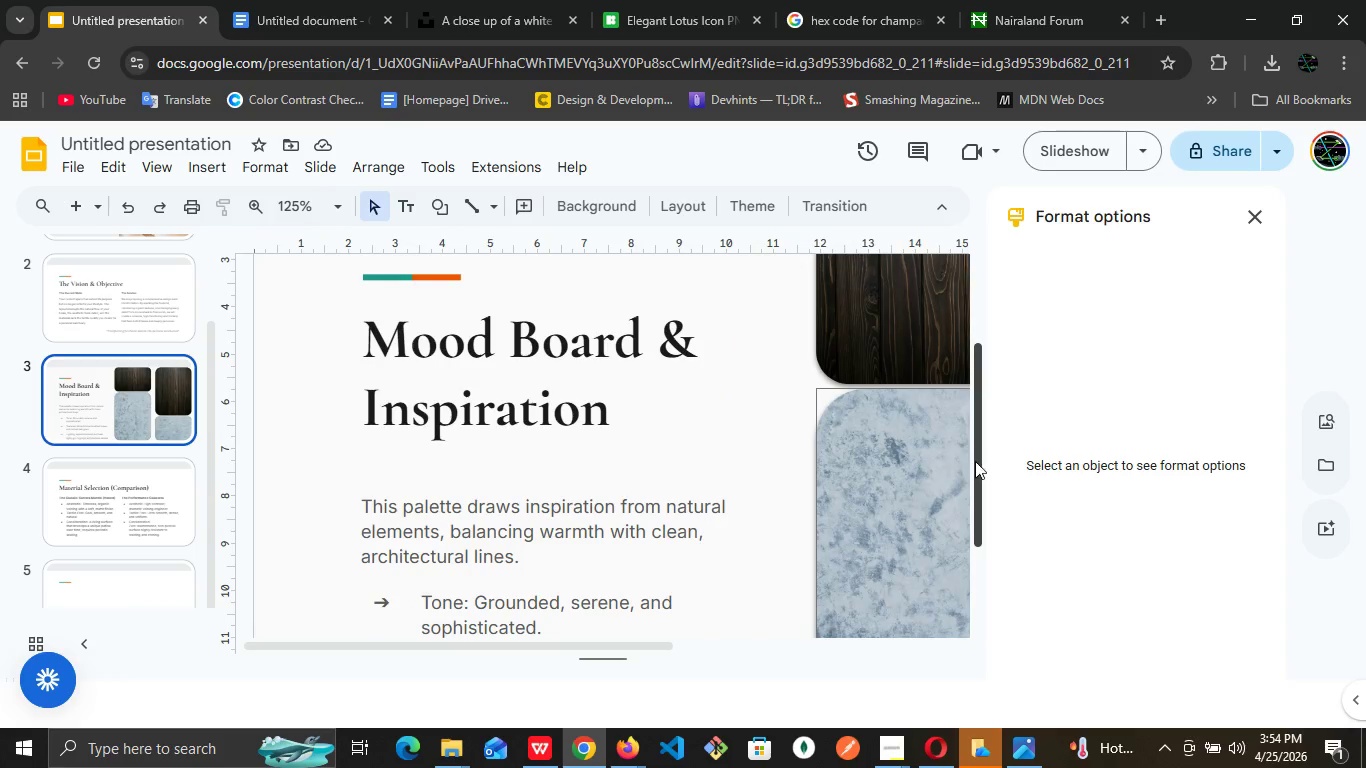 
left_click_drag(start_coordinate=[975, 461], to_coordinate=[966, 529])
 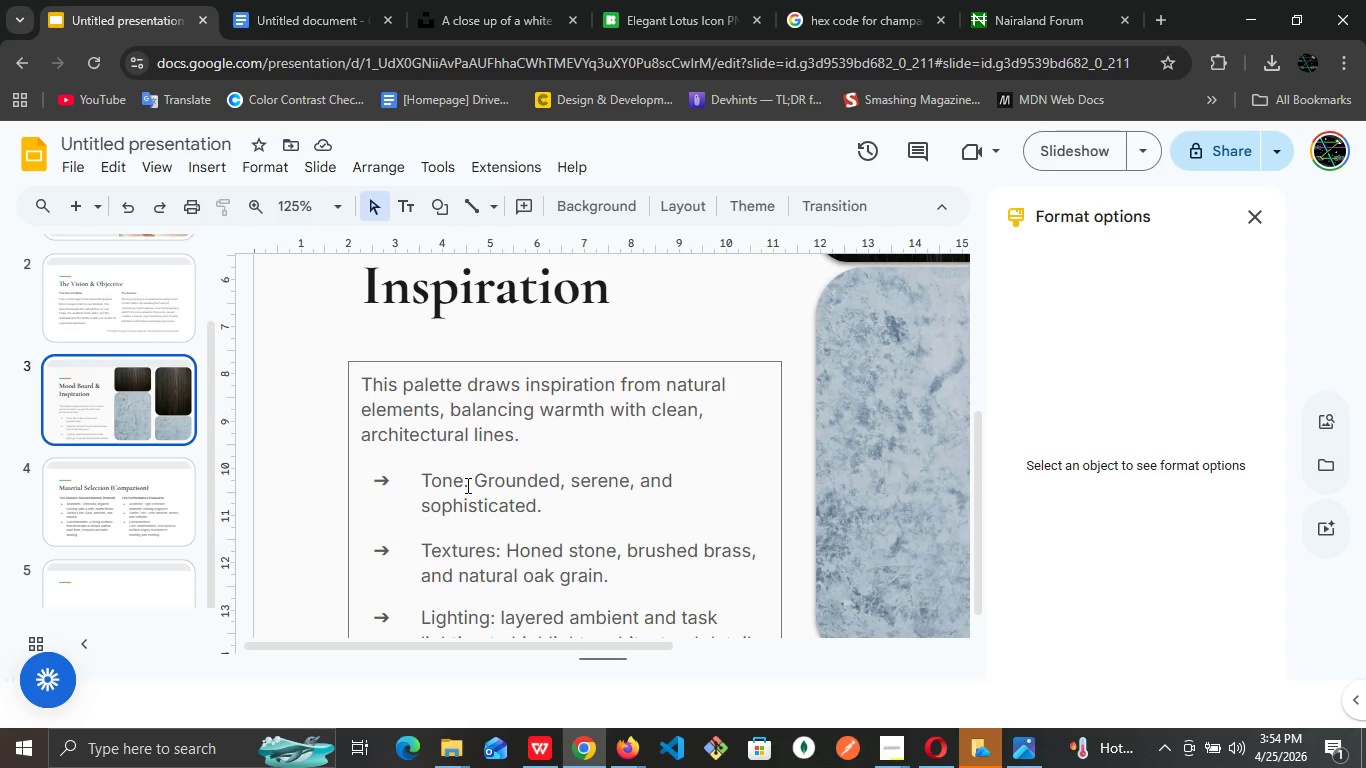 
left_click([463, 483])
 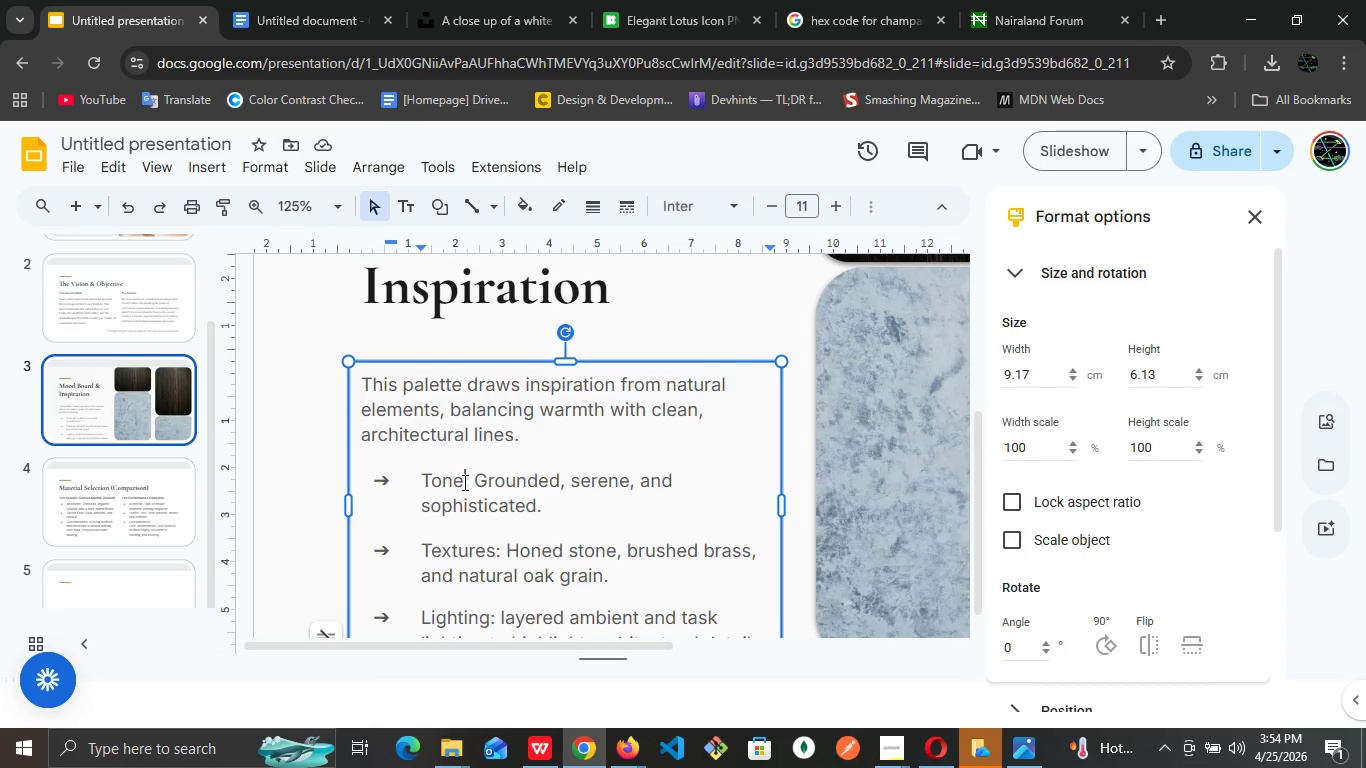 
left_click_drag(start_coordinate=[463, 479], to_coordinate=[421, 472])
 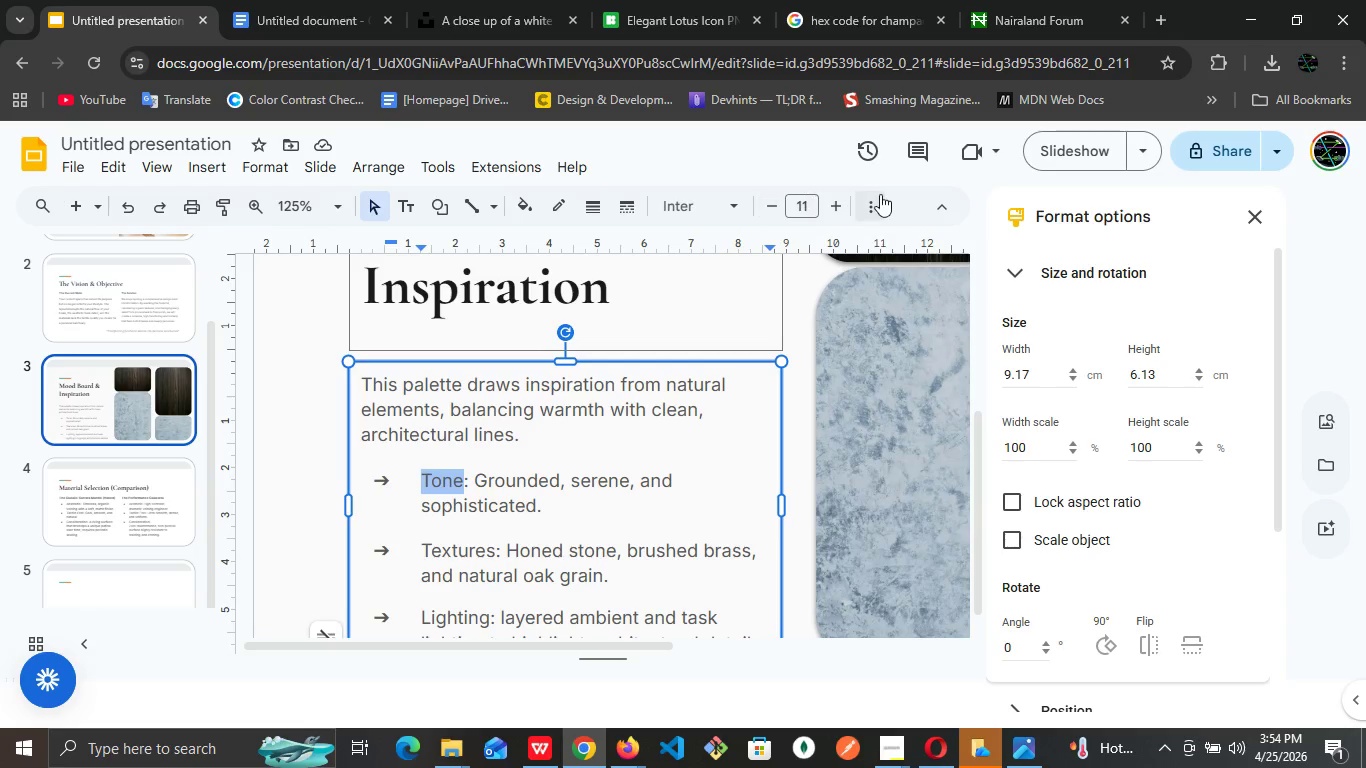 
left_click([880, 194])
 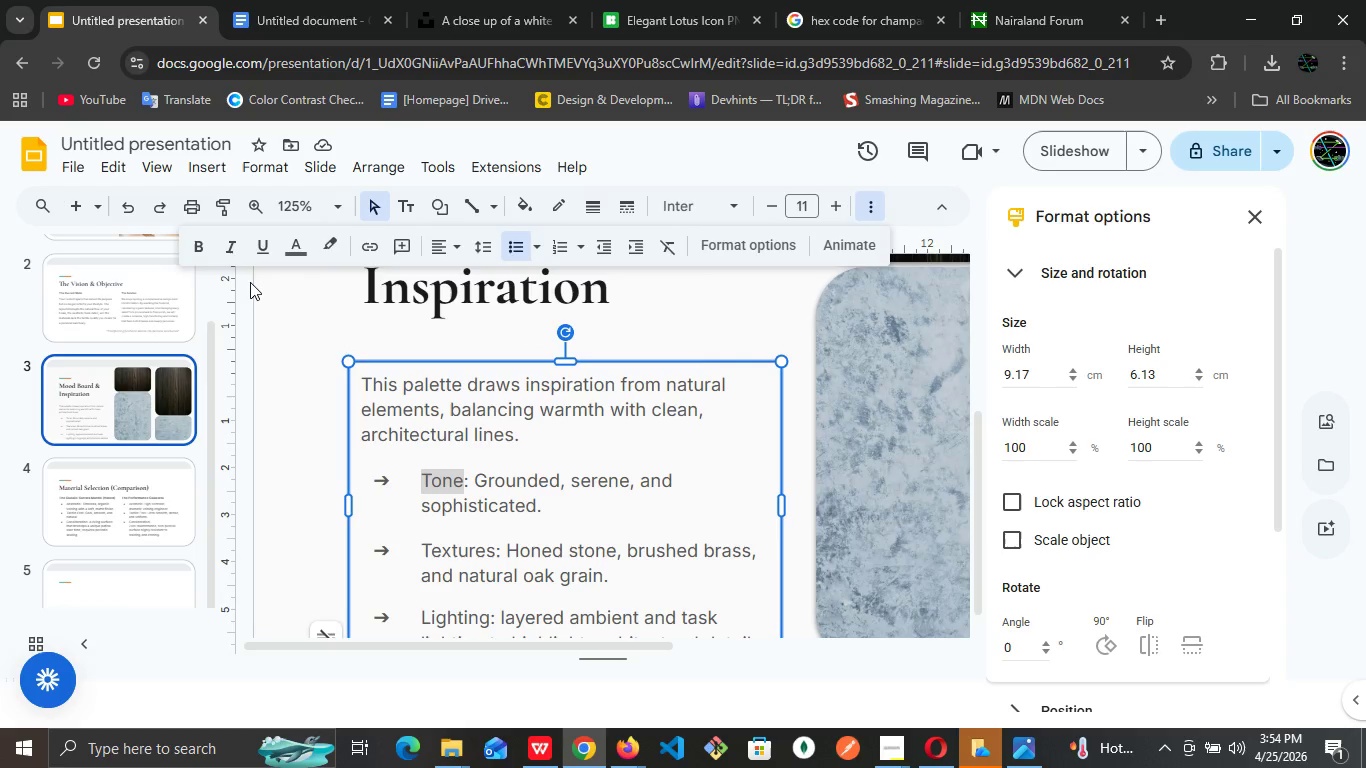 
mouse_move([217, 259])
 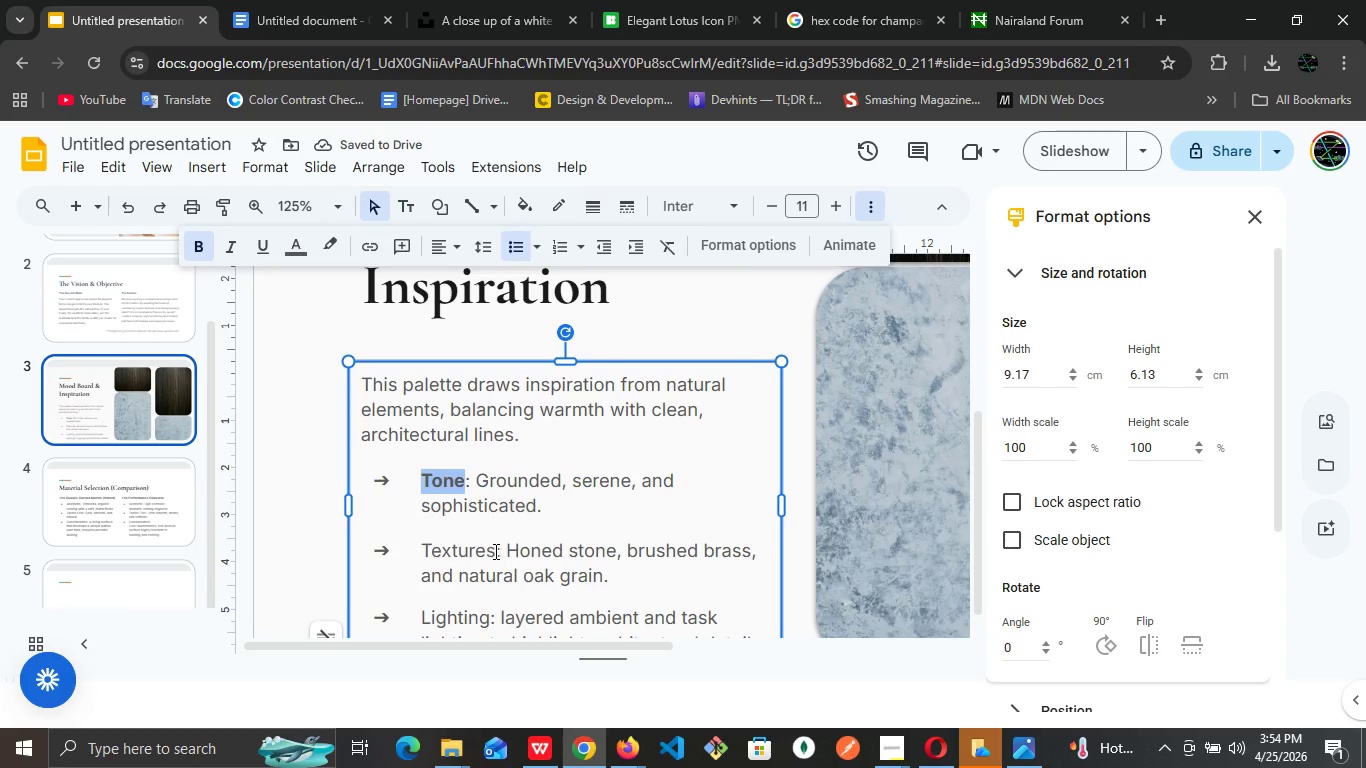 
left_click_drag(start_coordinate=[494, 551], to_coordinate=[425, 541])
 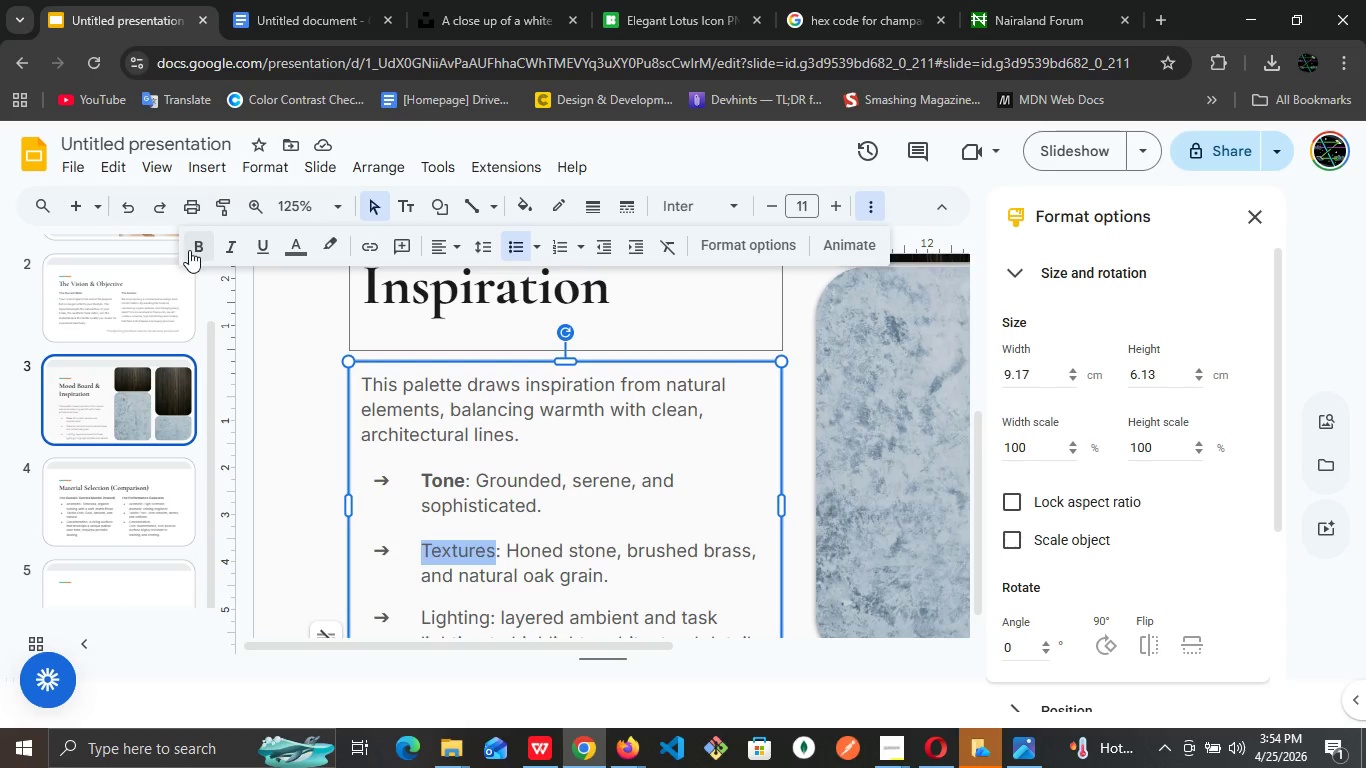 
left_click([189, 250])
 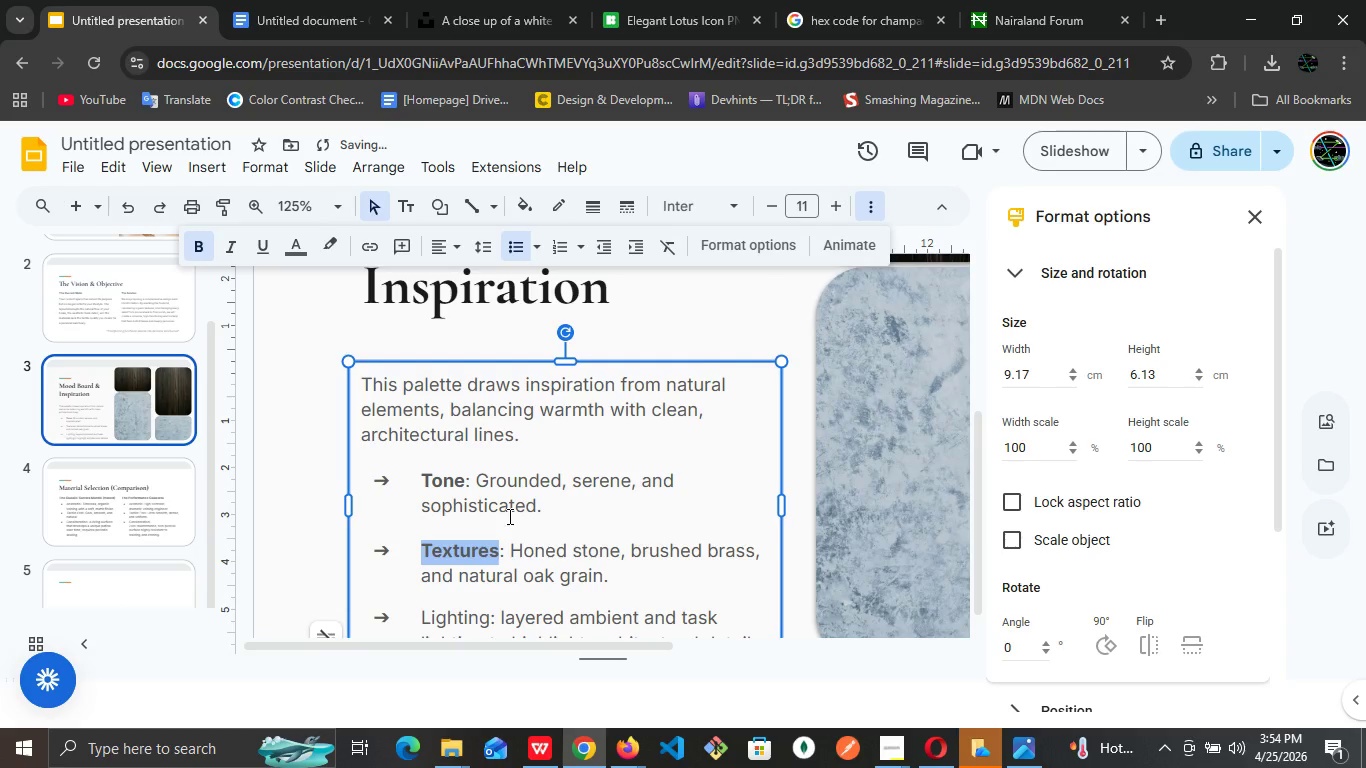 
scroll: coordinate [486, 556], scroll_direction: down, amount: 2.0
 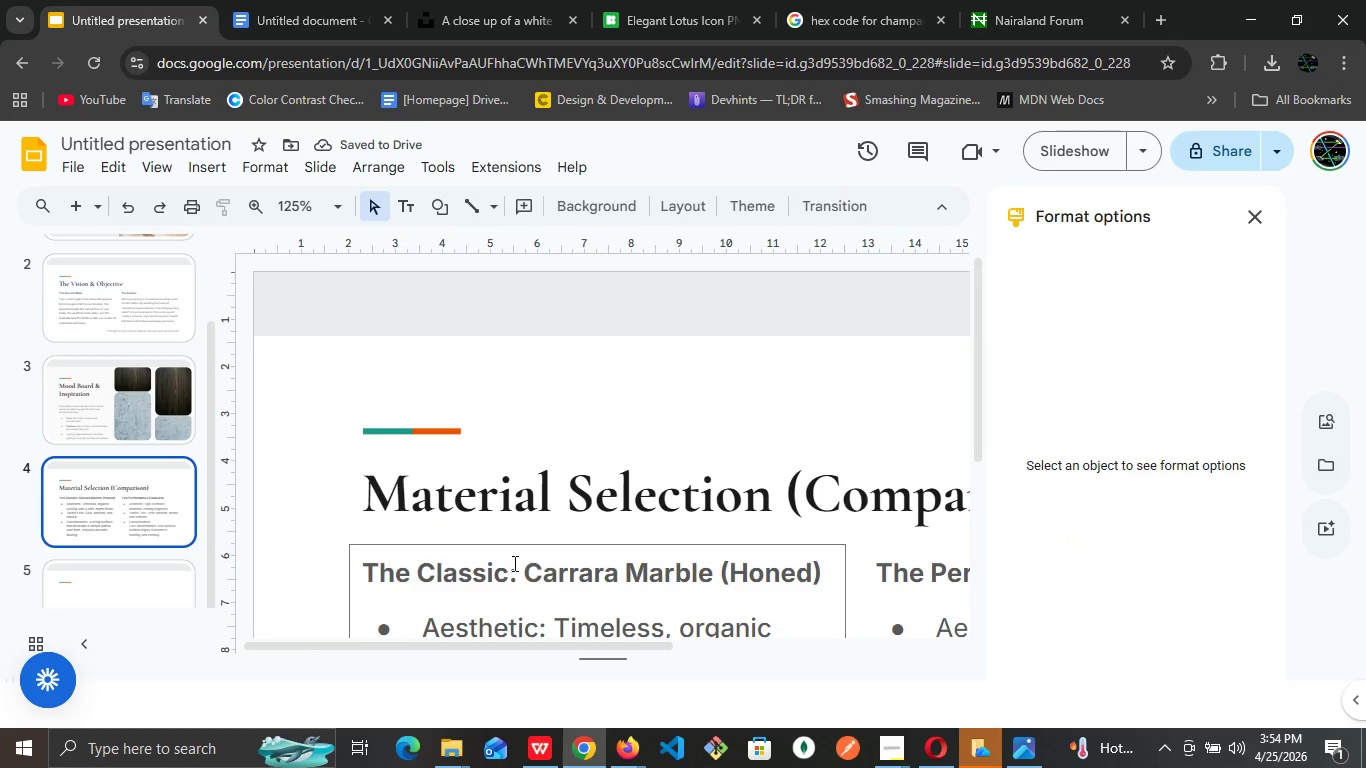 
scroll: coordinate [513, 561], scroll_direction: up, amount: 3.0
 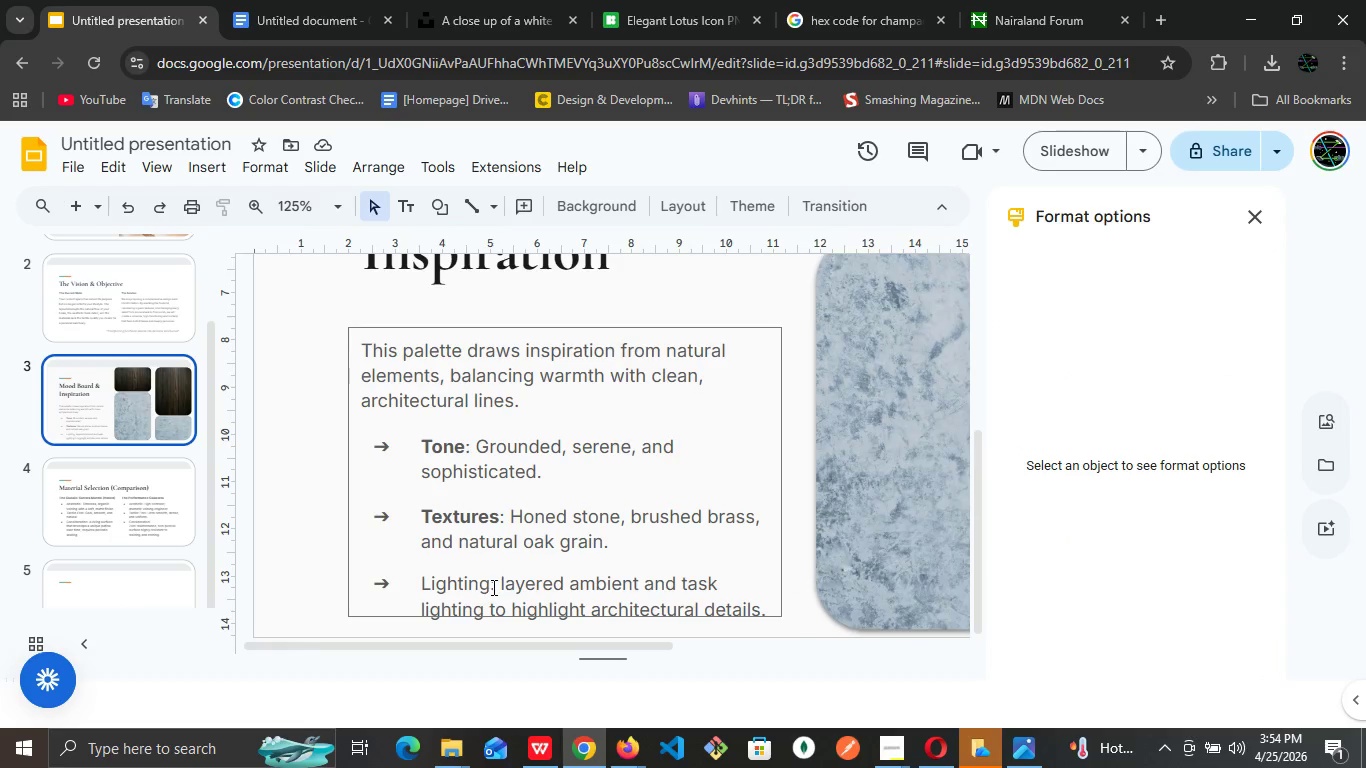 
left_click([491, 584])
 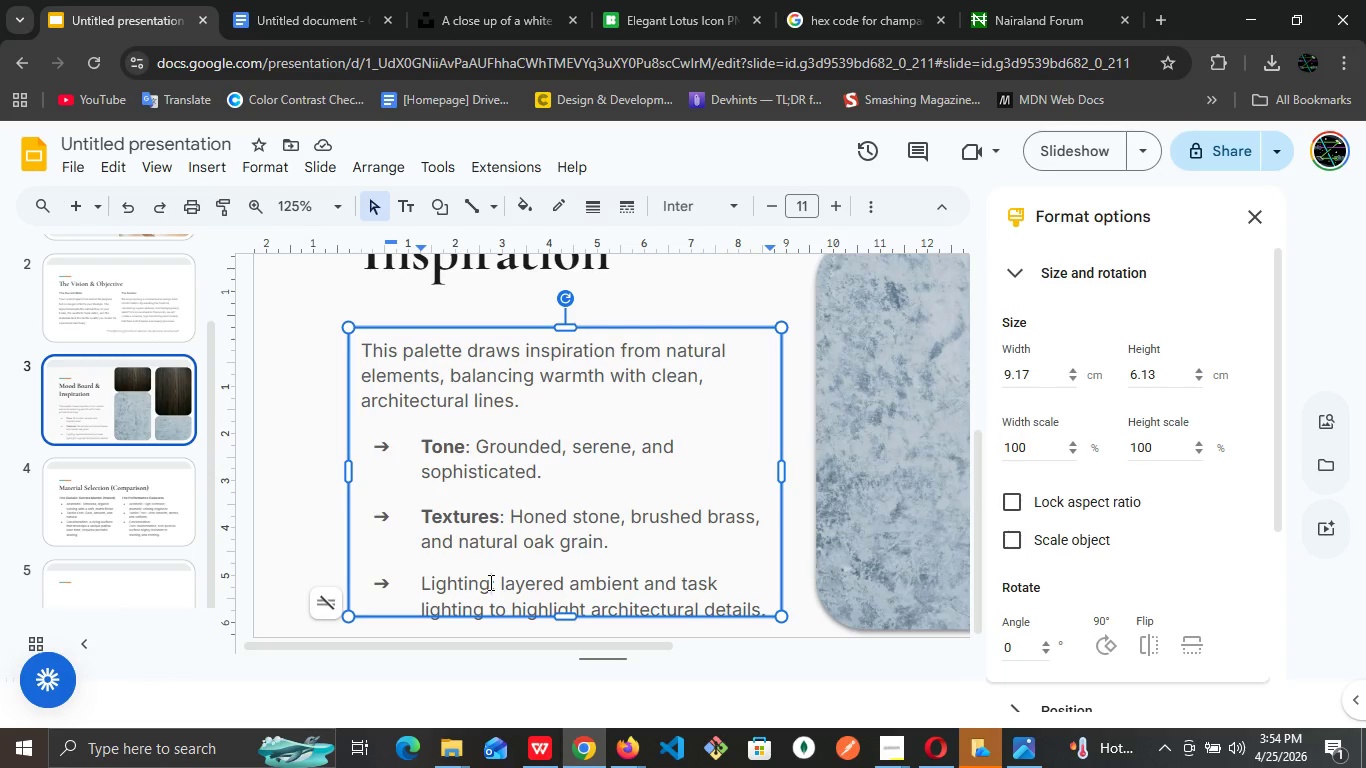 
left_click([489, 582])
 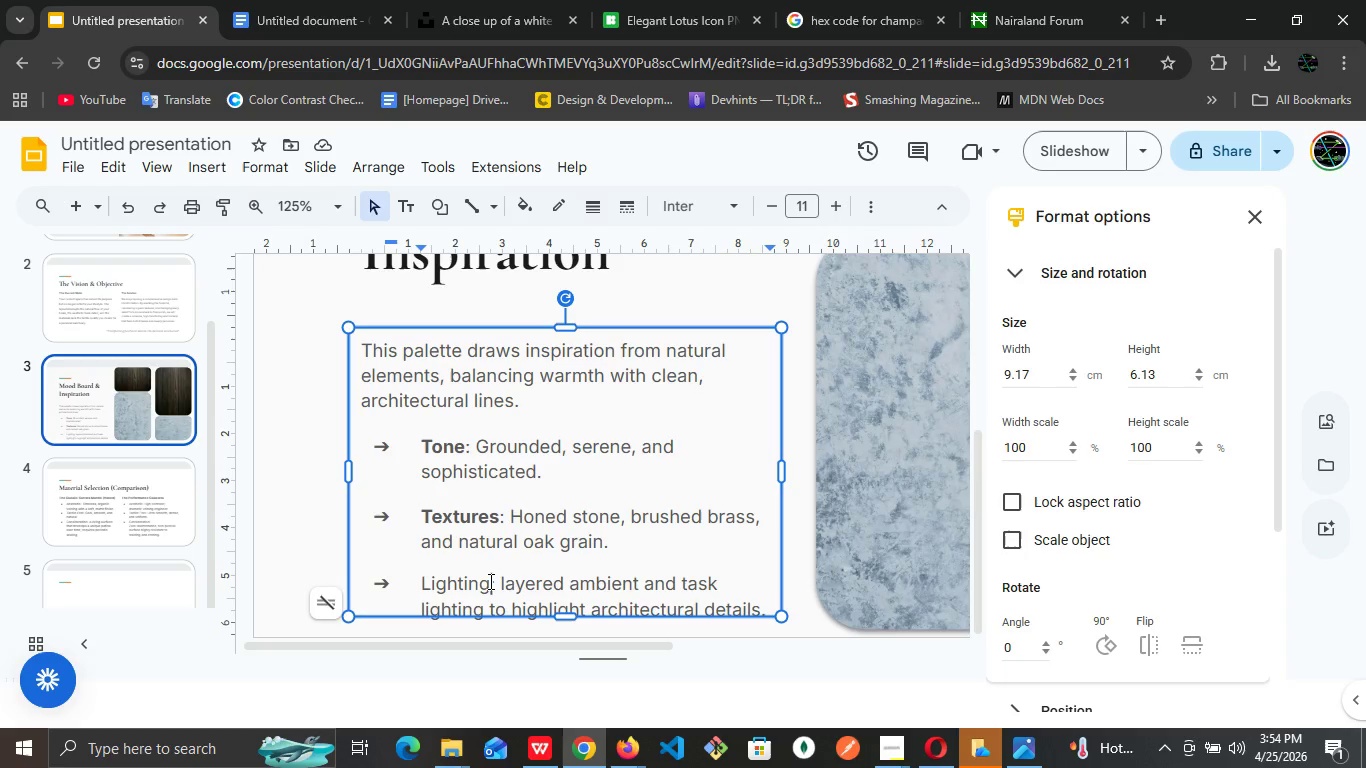 
left_click_drag(start_coordinate=[489, 582], to_coordinate=[416, 579])
 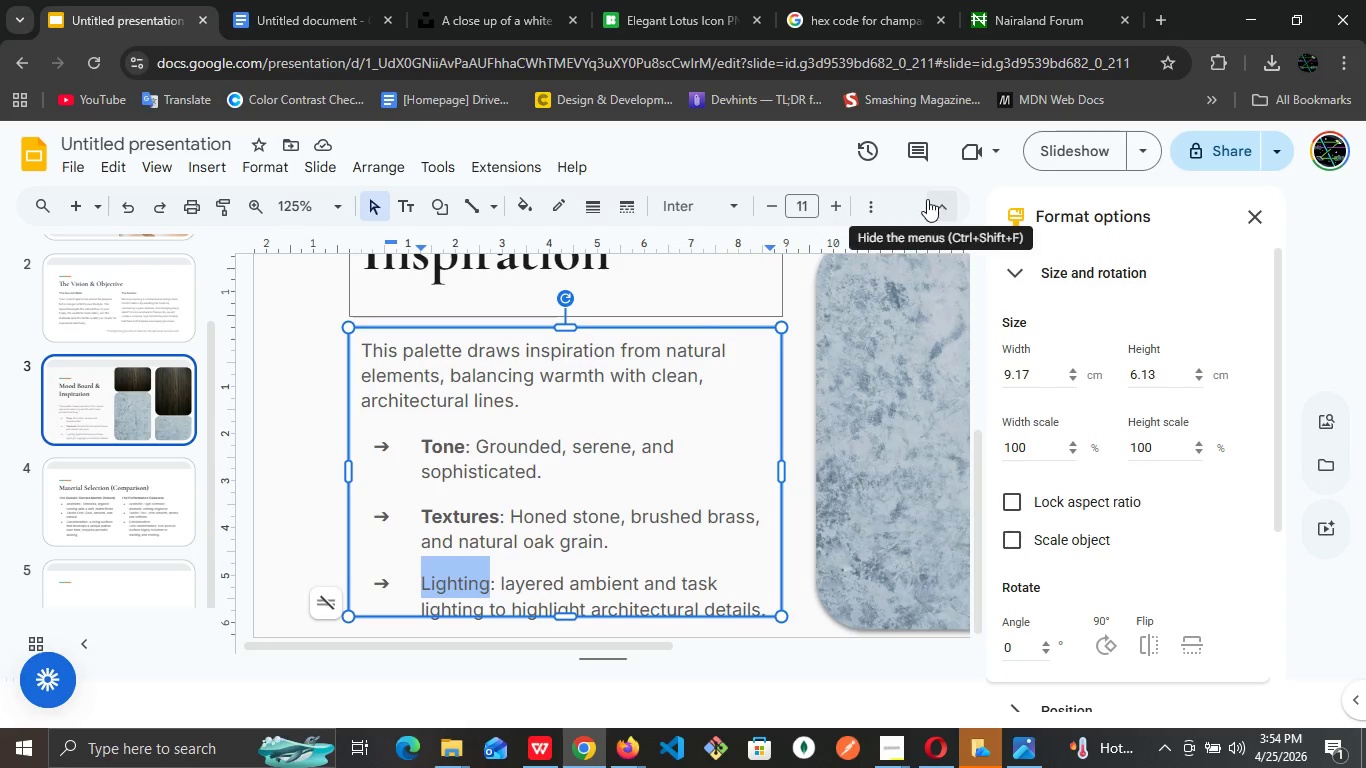 
left_click([864, 213])
 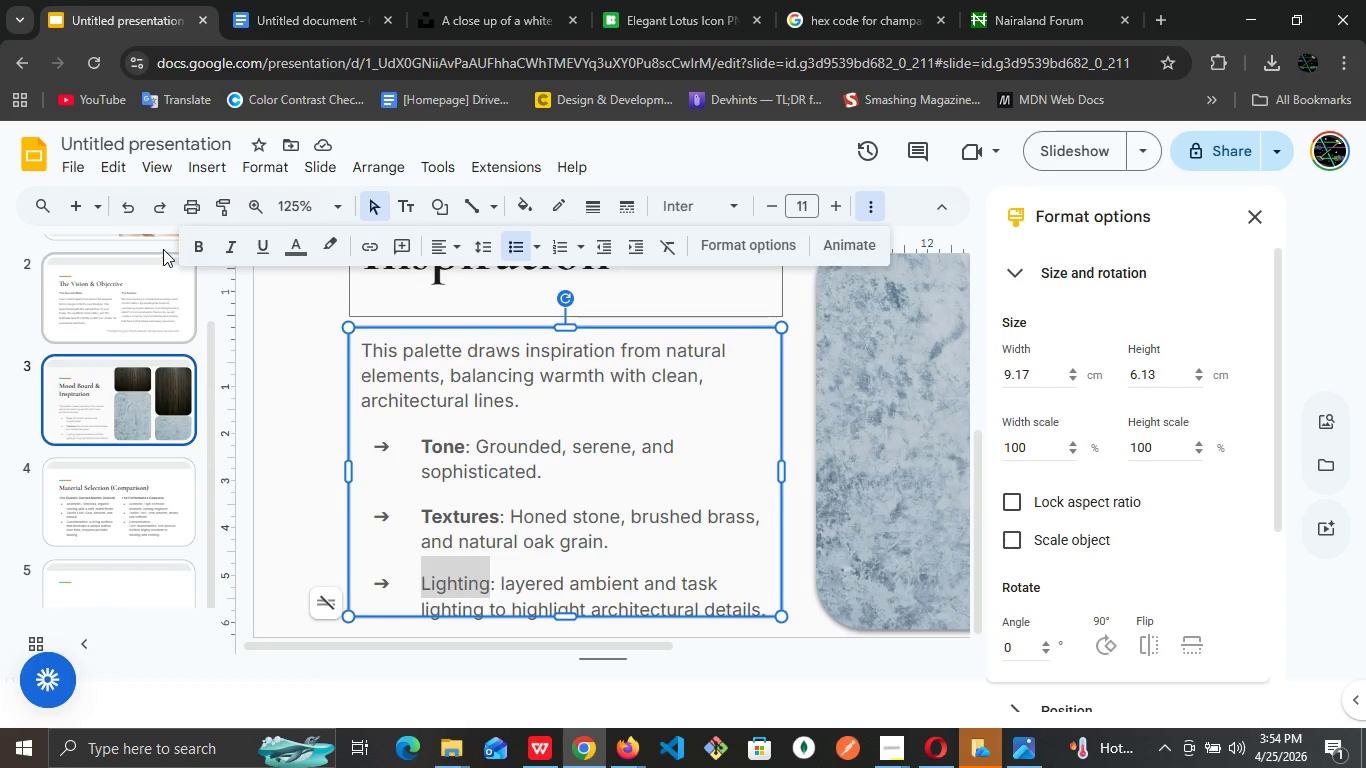 
left_click([196, 237])
 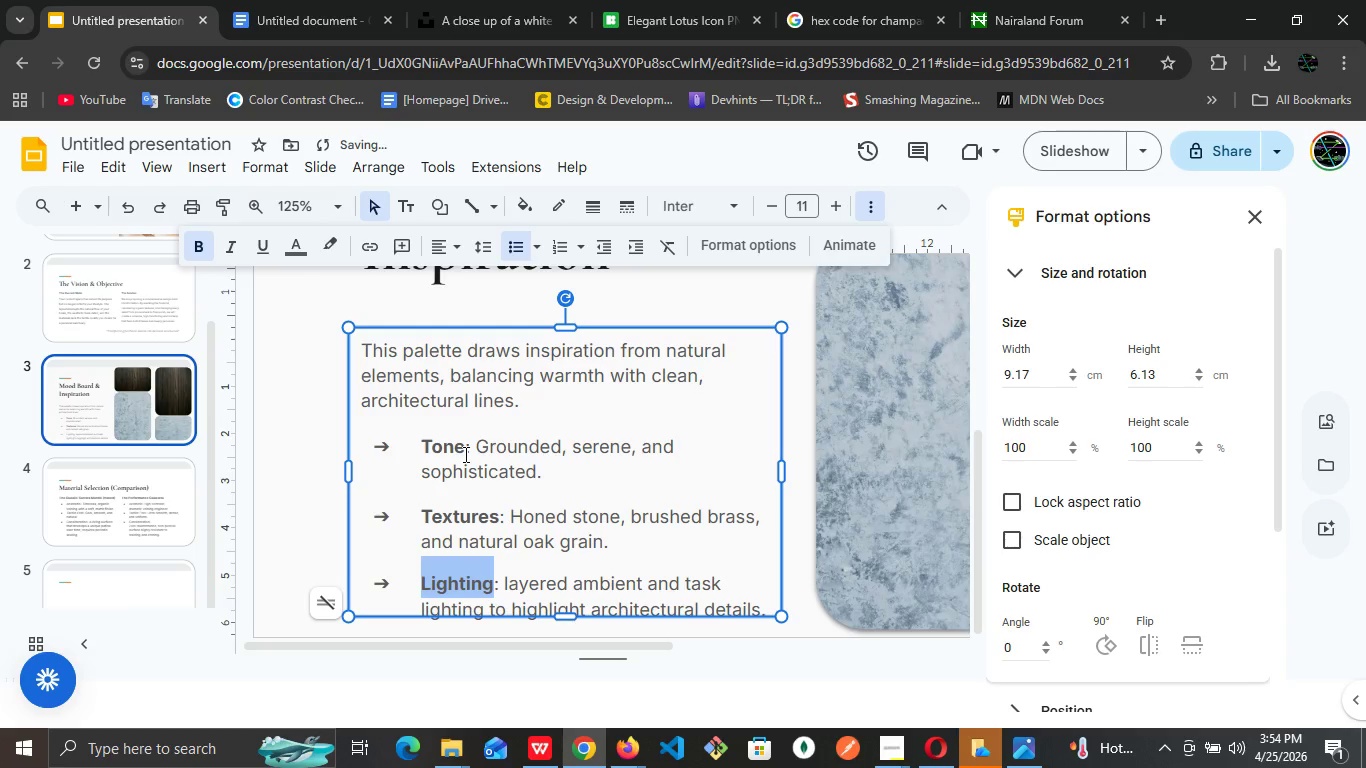 
left_click([464, 454])
 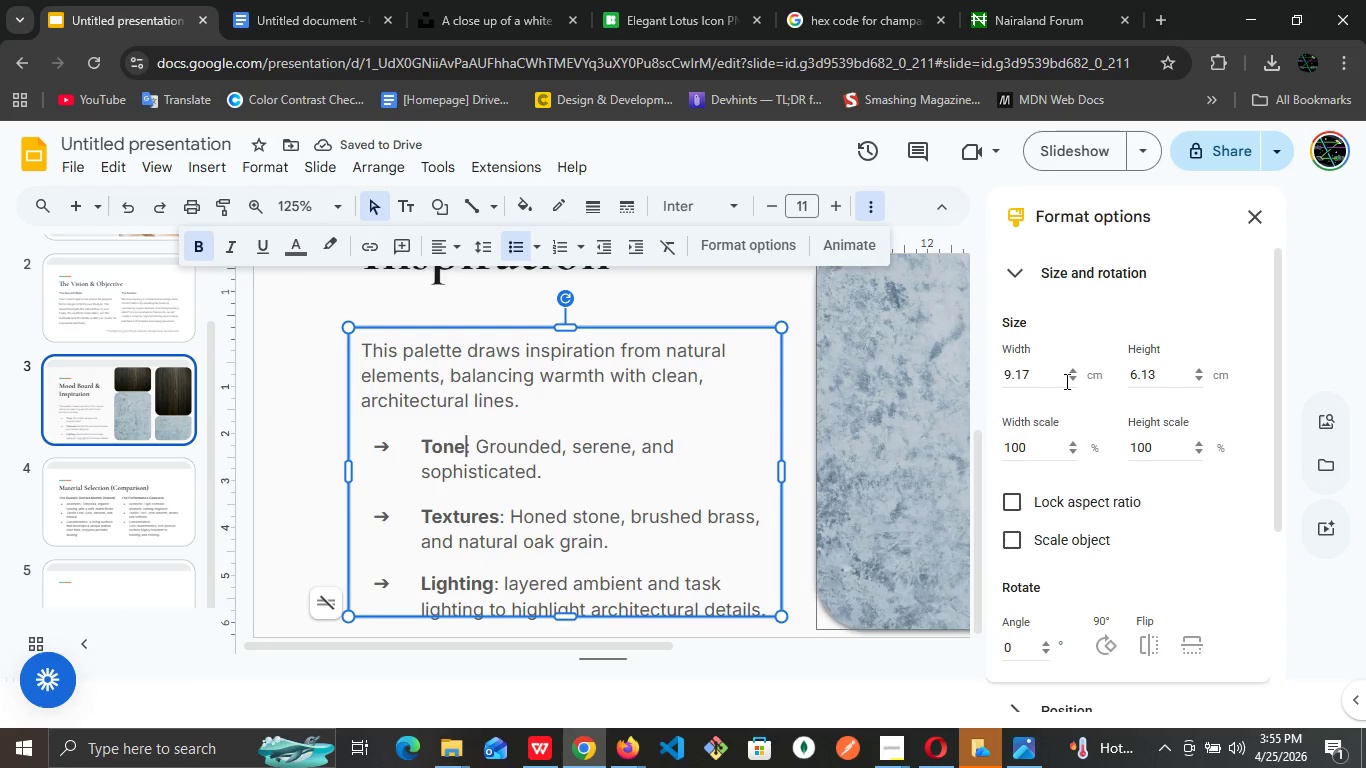 
wait(8.41)
 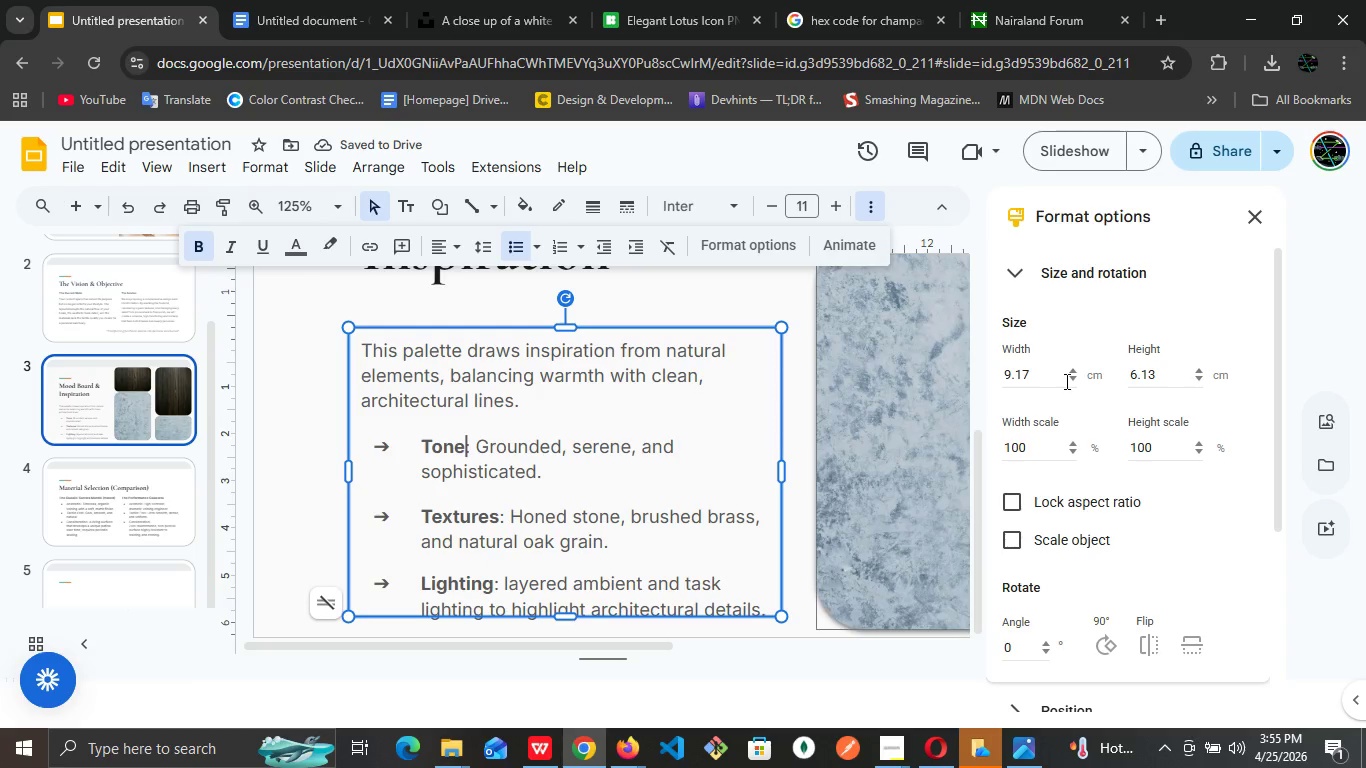 
left_click([340, 204])
 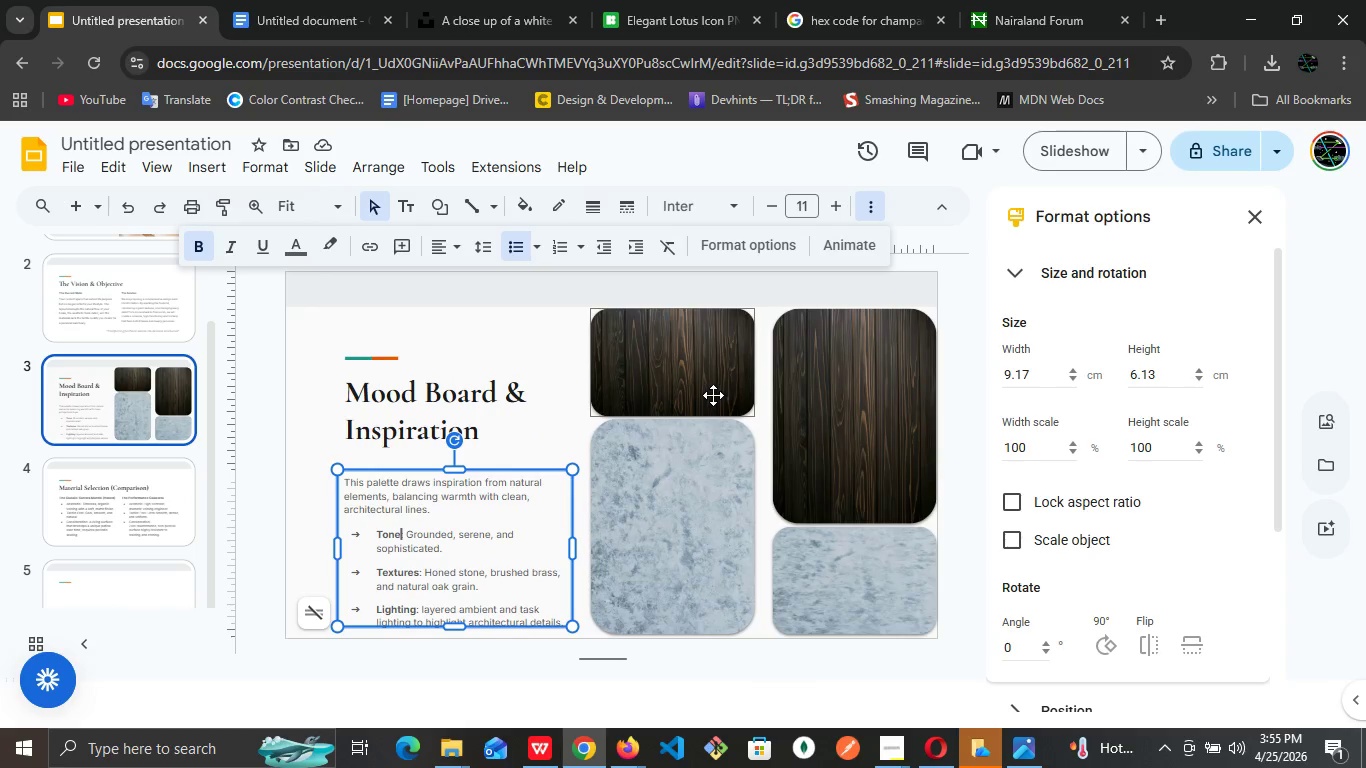 
left_click([712, 395])
 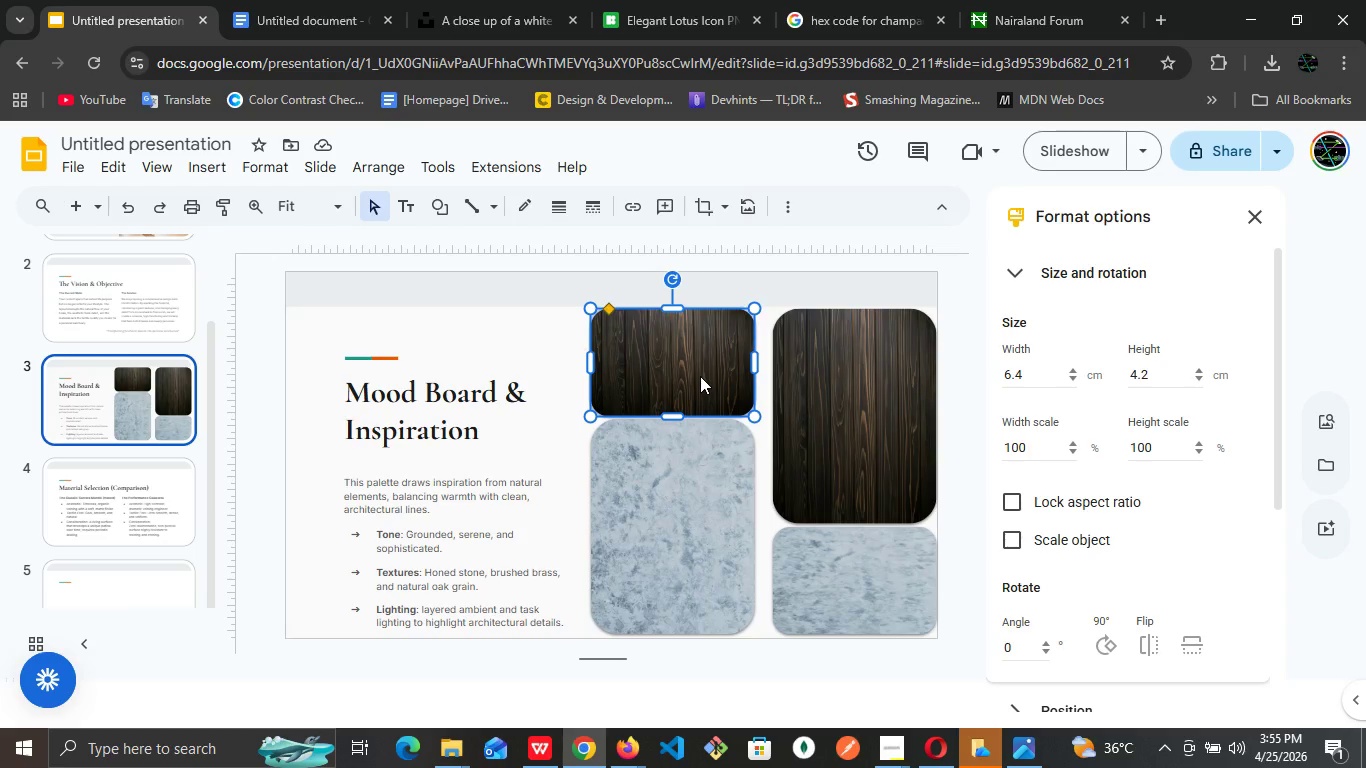 
wait(34.95)
 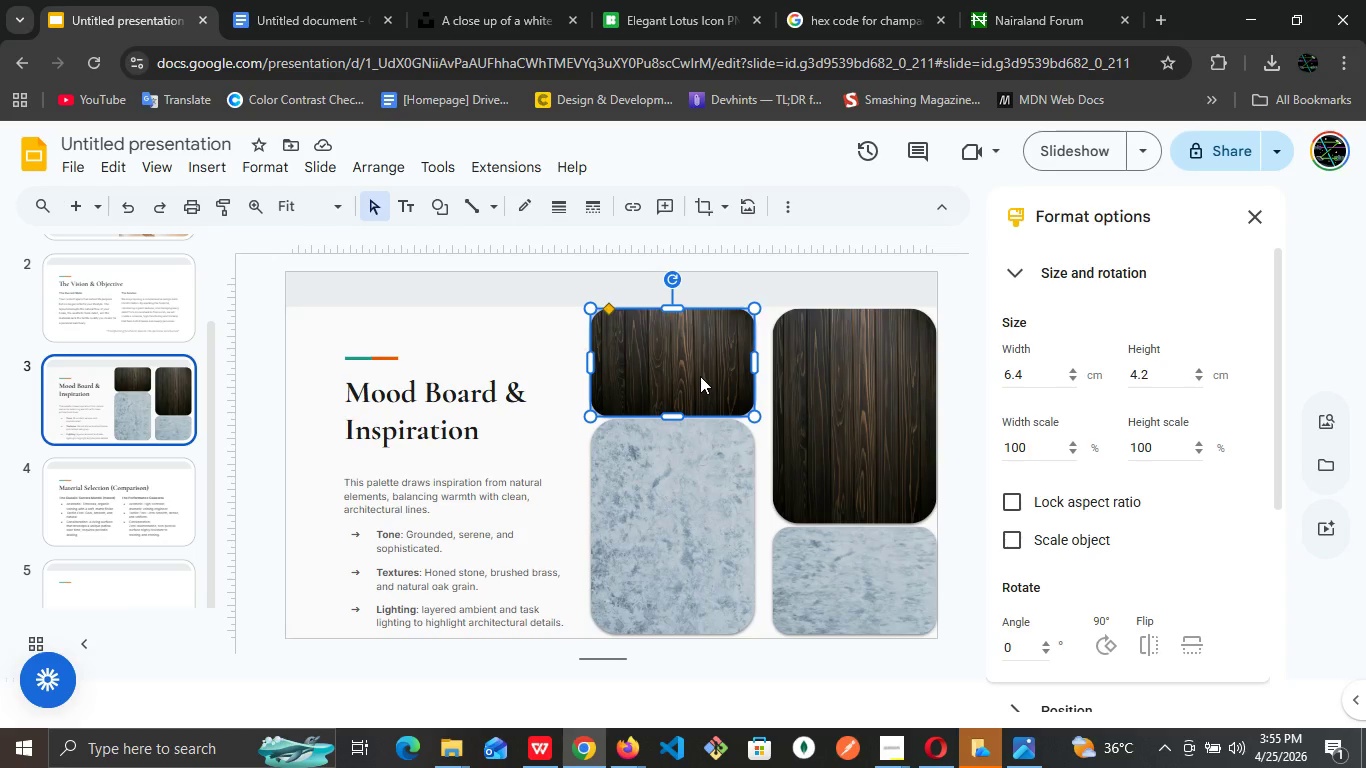 
left_click([530, 0])
 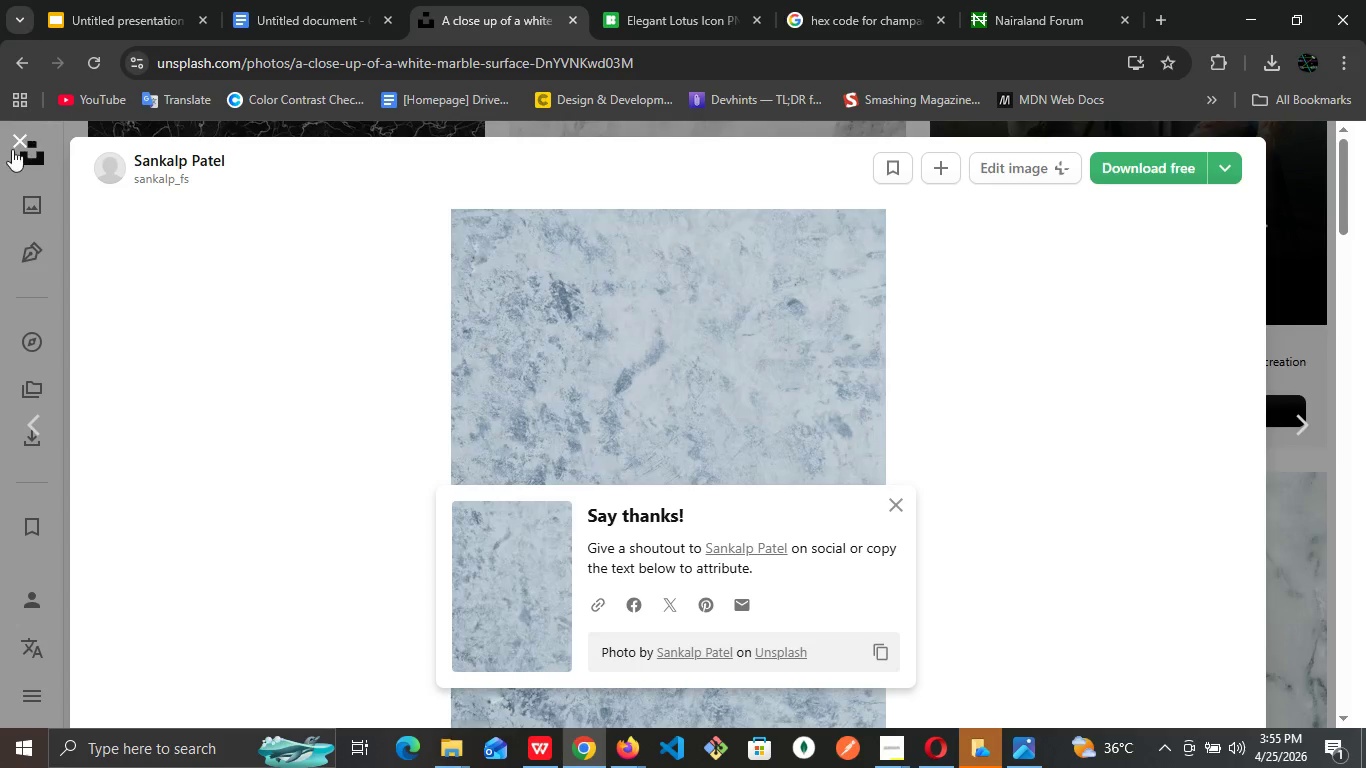 
left_click([12, 149])
 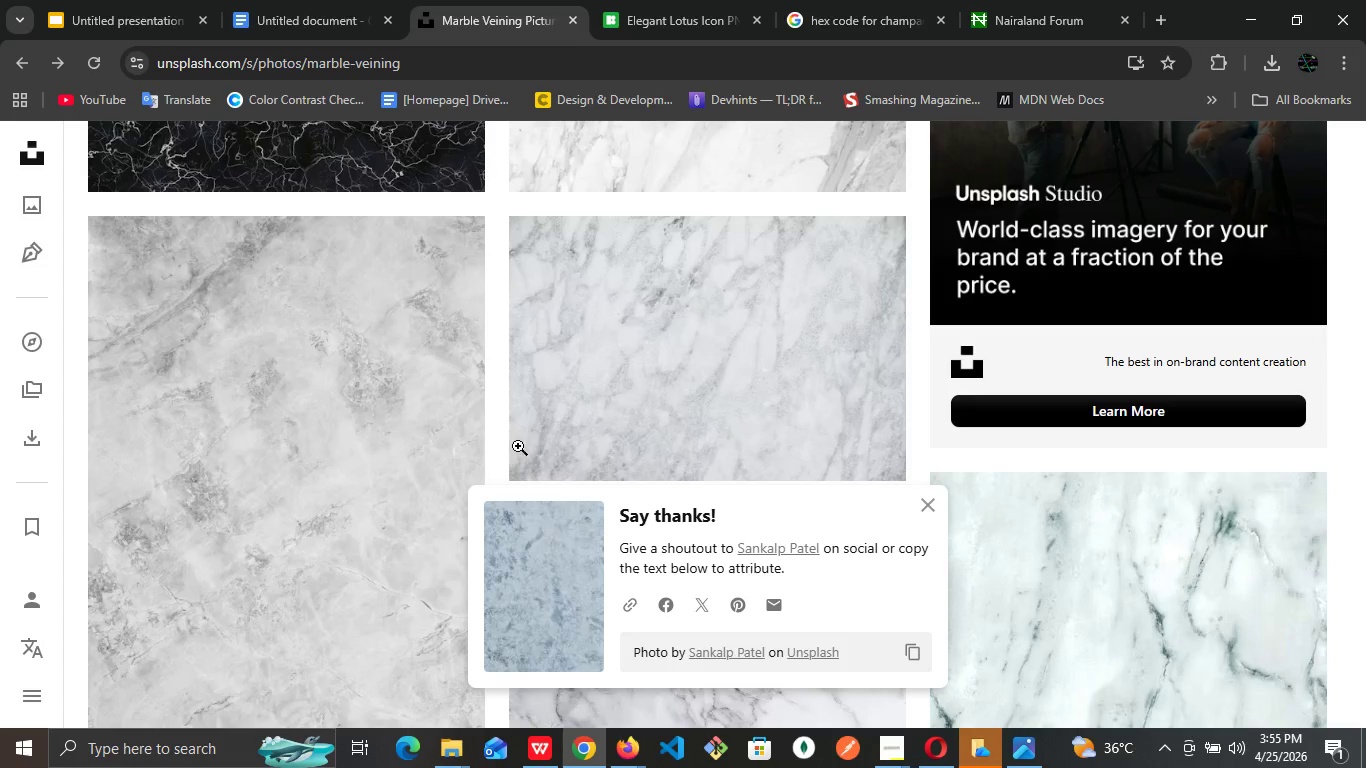 
scroll: coordinate [538, 359], scroll_direction: up, amount: 13.0
 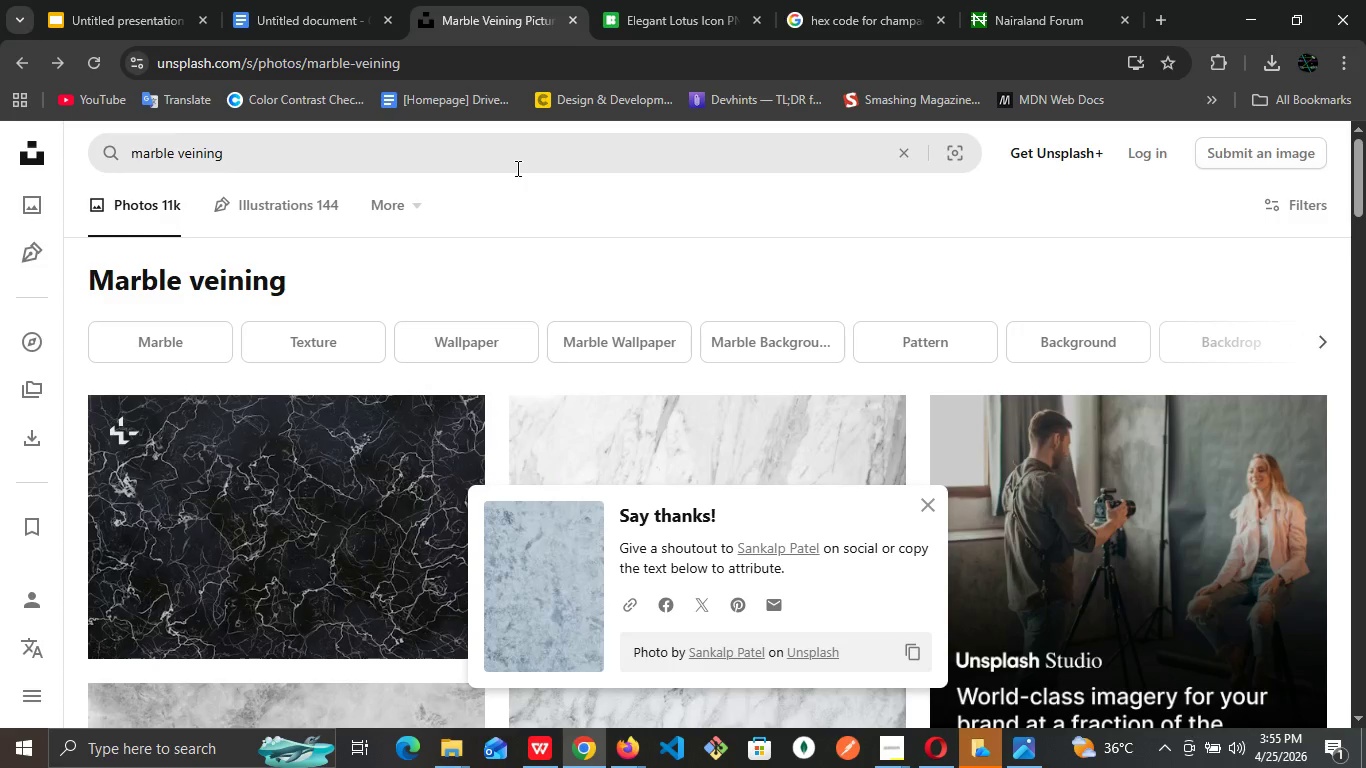 
left_click([516, 168])
 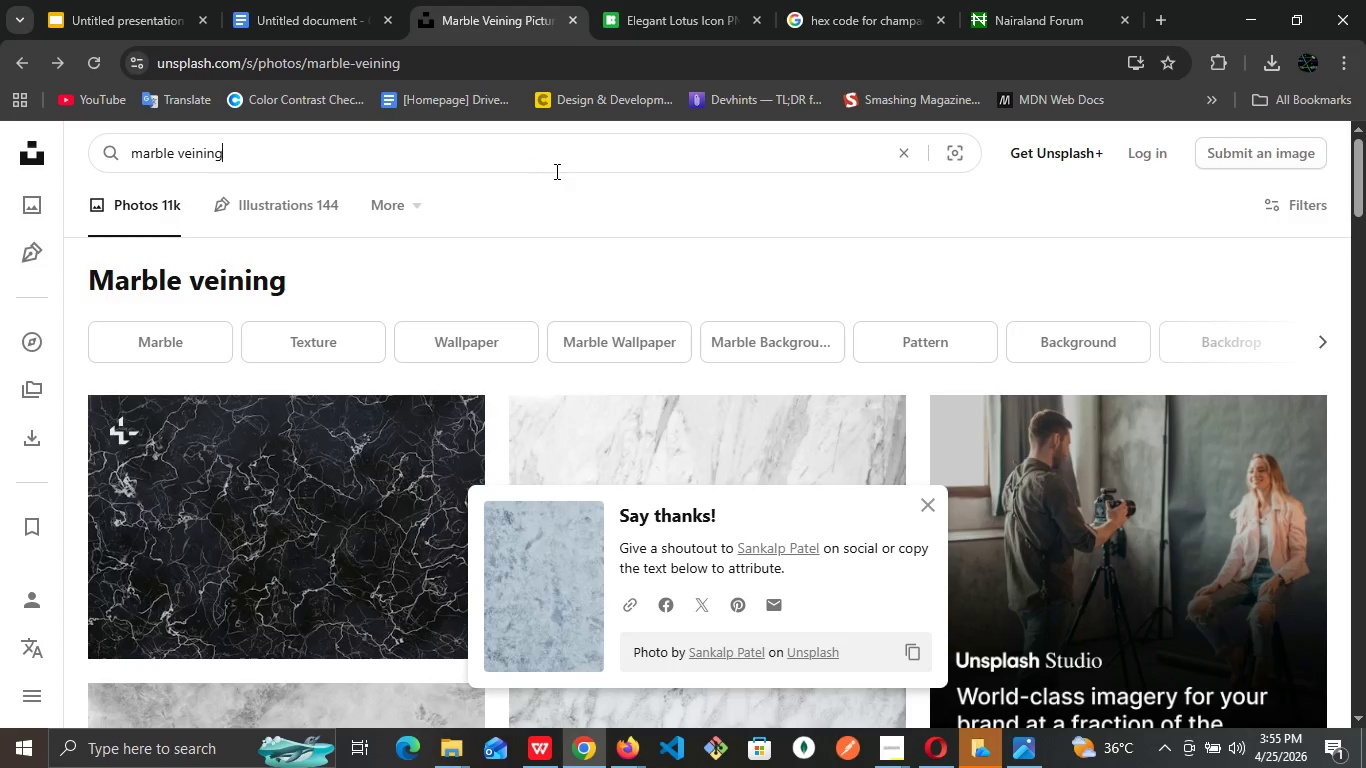 
hold_key(key=Backspace, duration=1.12)
 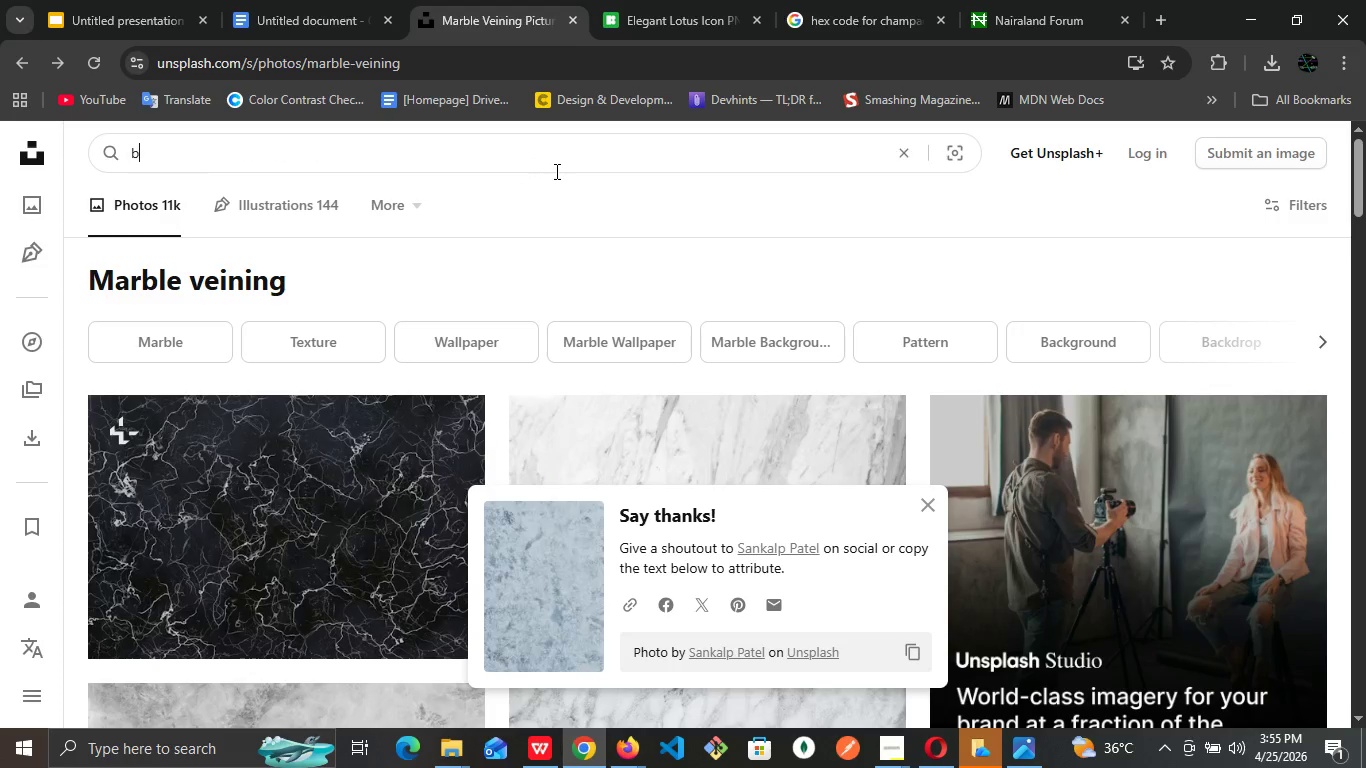 
type(brass mixture)
 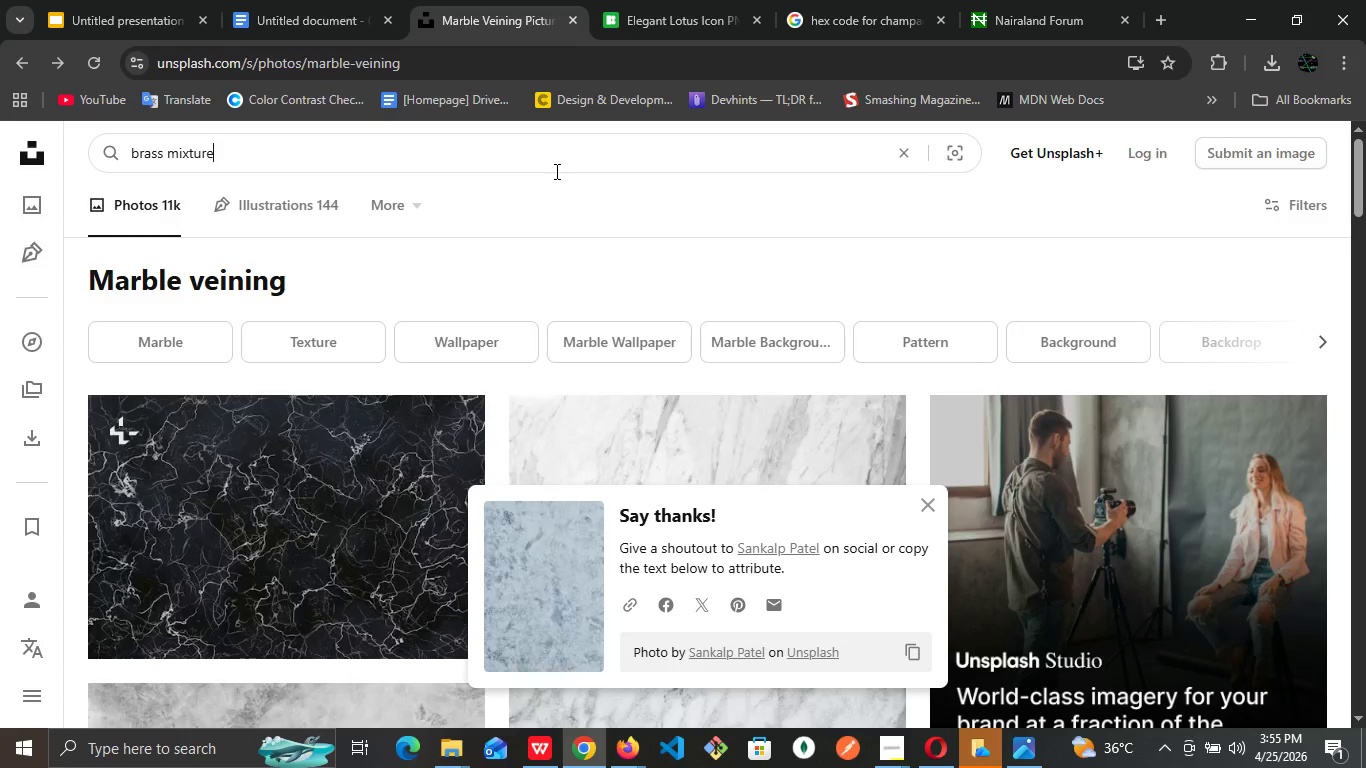 
key(Enter)
 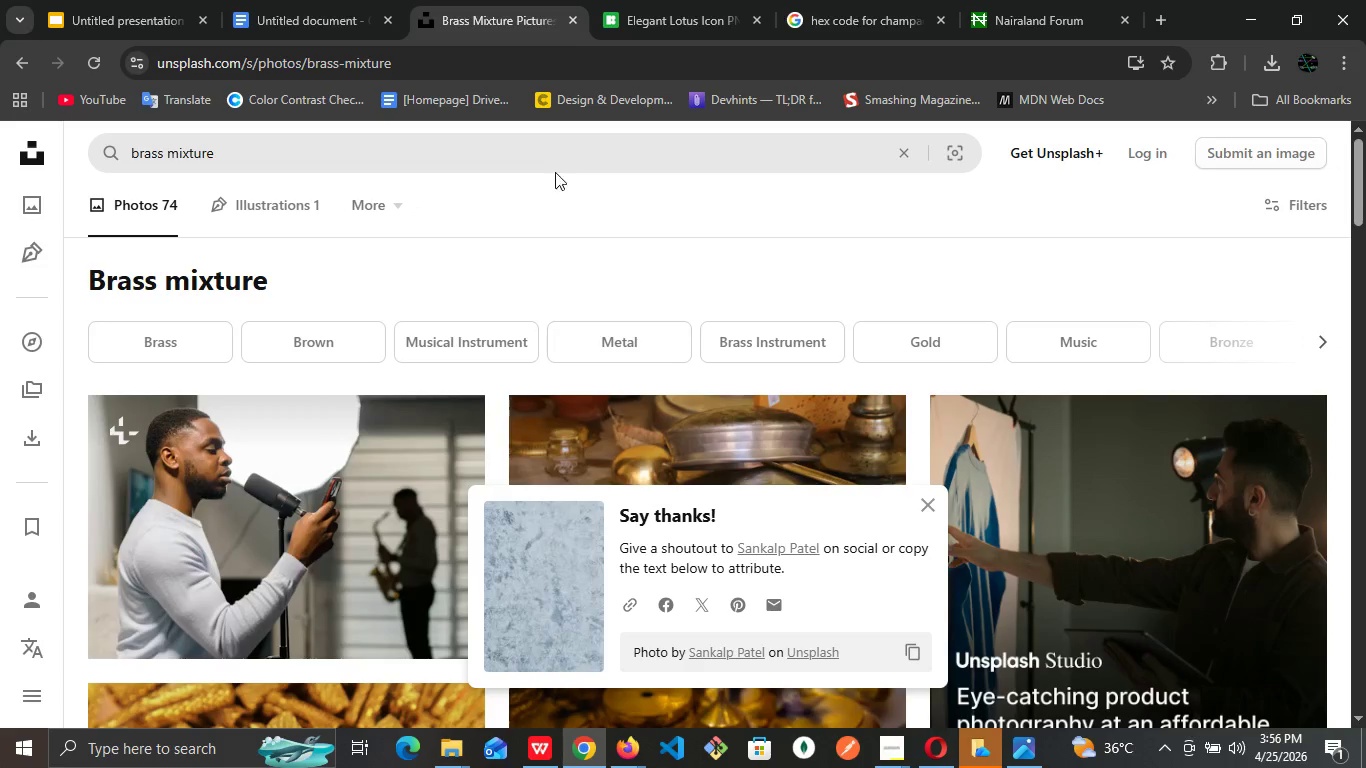 
wait(6.83)
 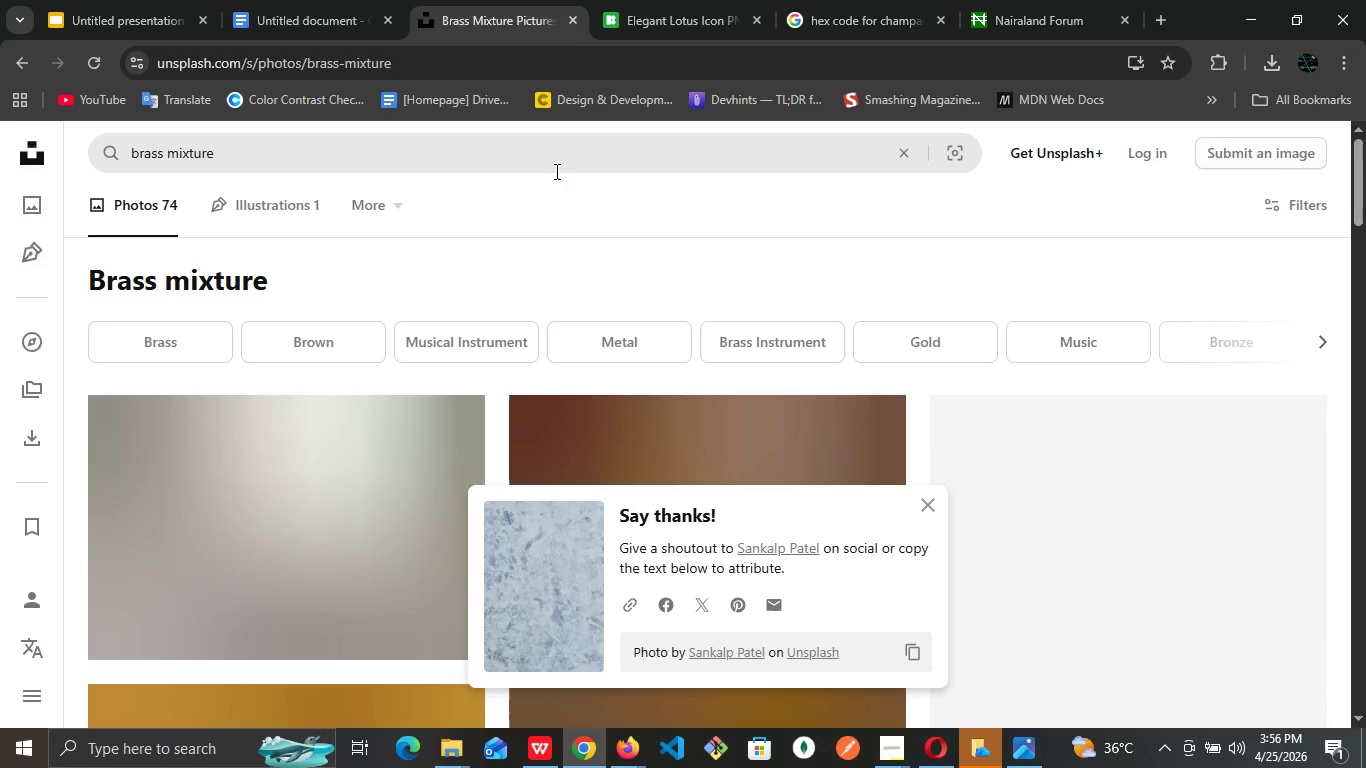 
left_click([928, 508])
 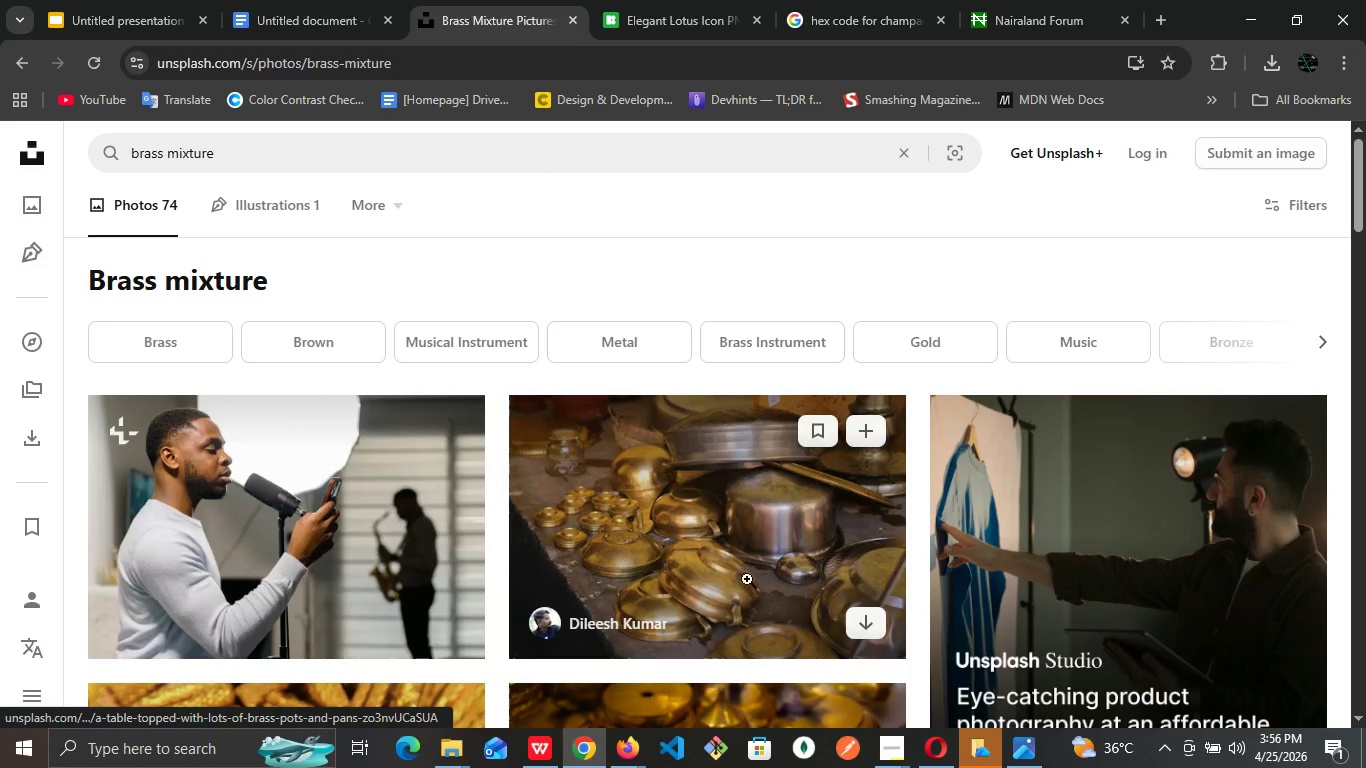 
scroll: coordinate [747, 579], scroll_direction: down, amount: 8.0
 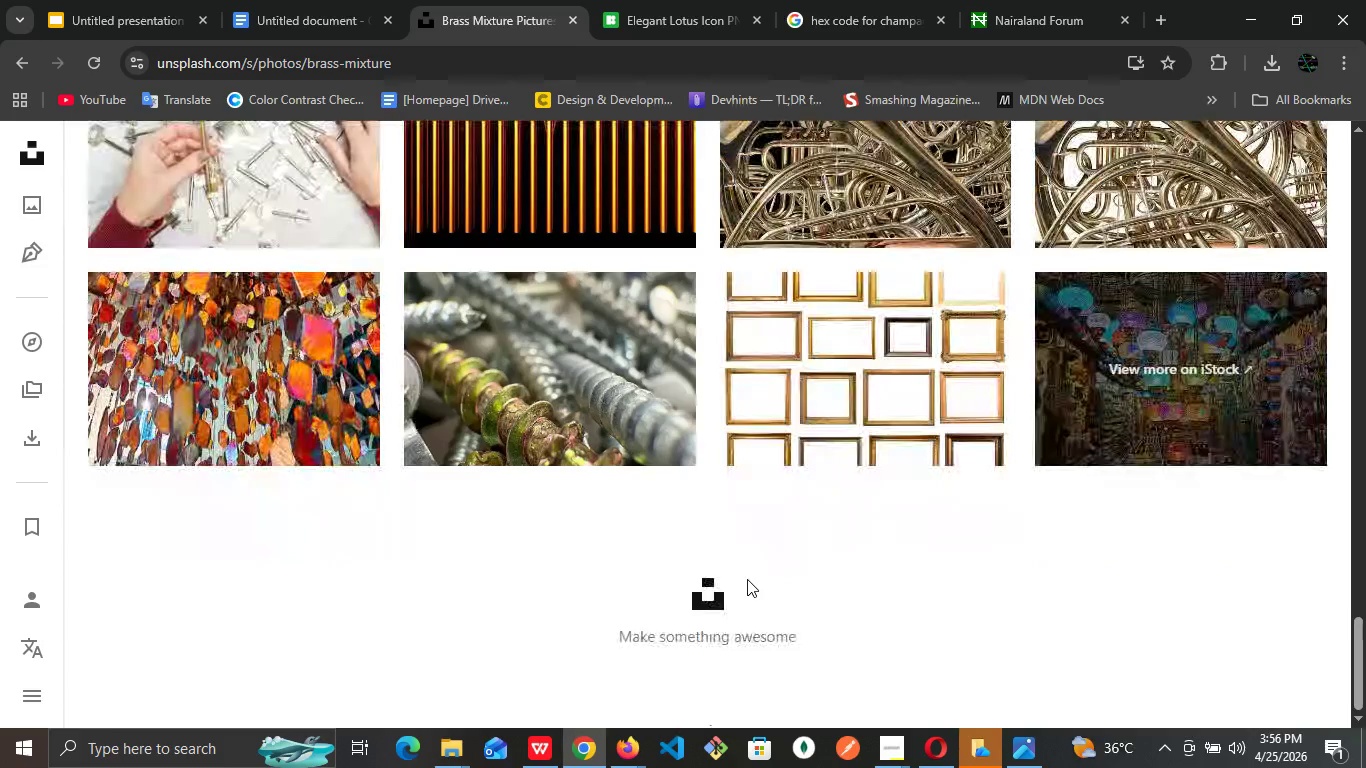 
scroll: coordinate [754, 589], scroll_direction: up, amount: 19.0
 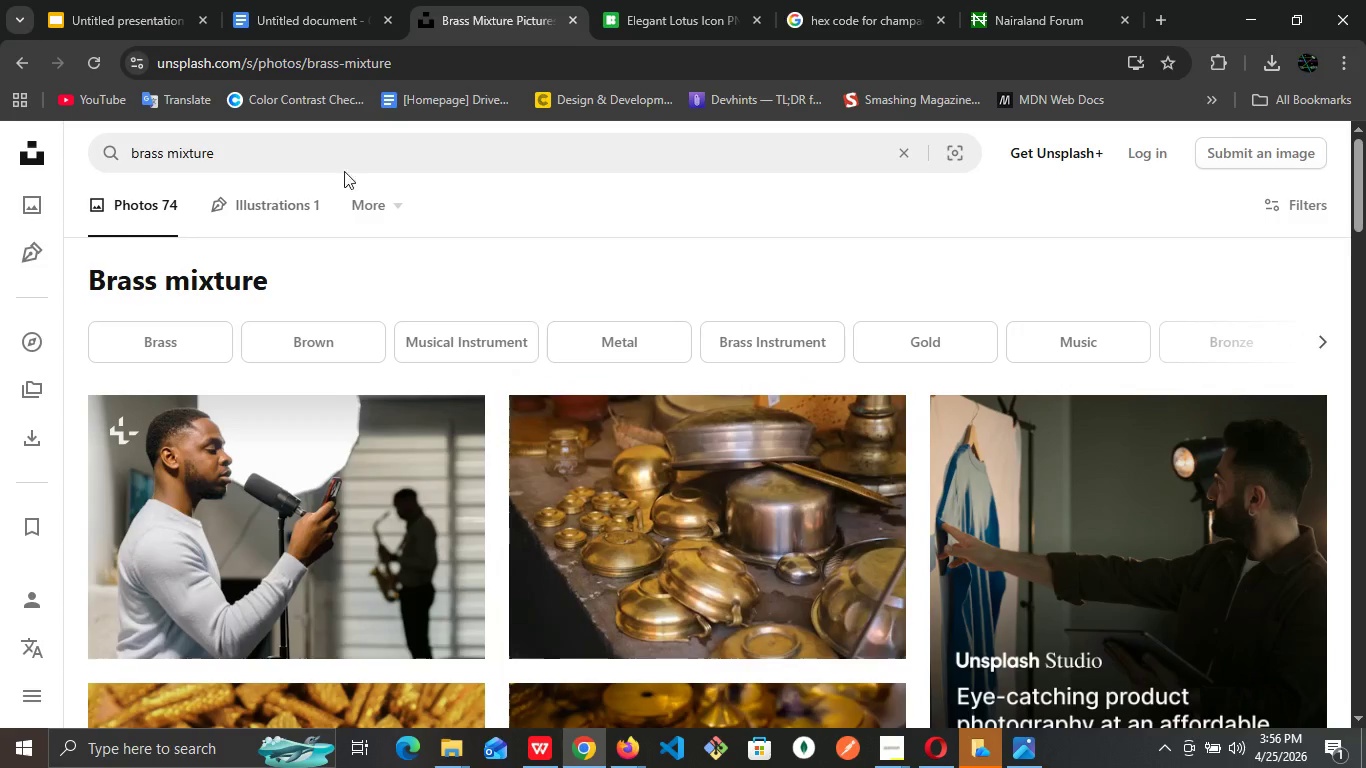 
left_click([348, 162])
 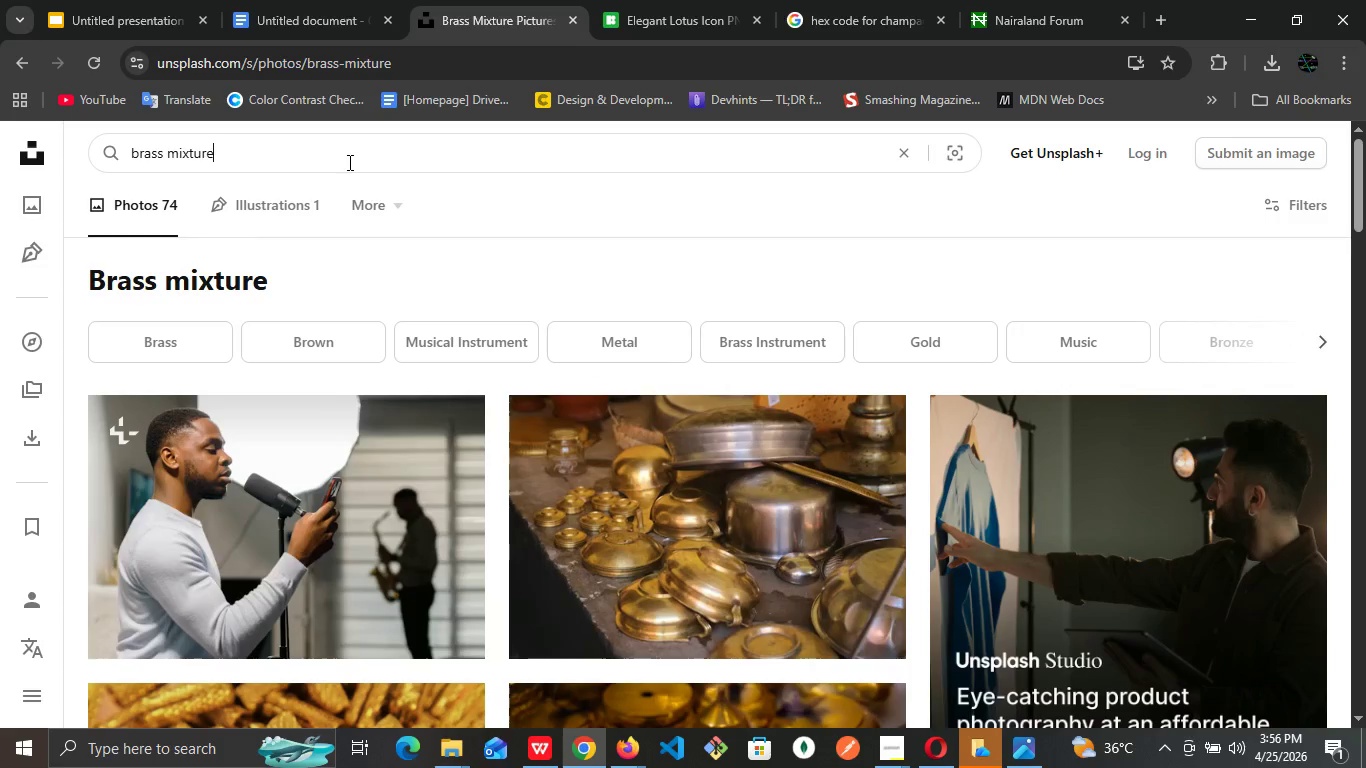 
type(  for building)
 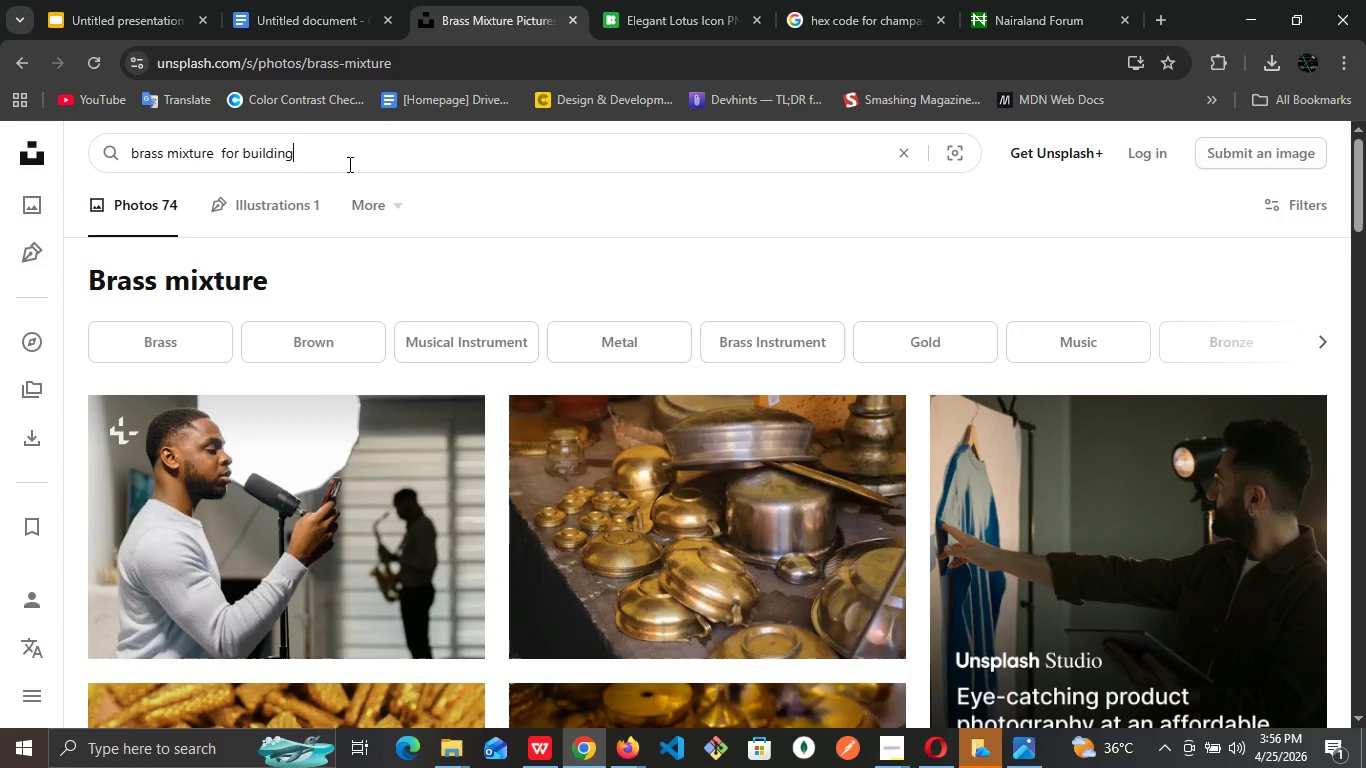 
key(Enter)
 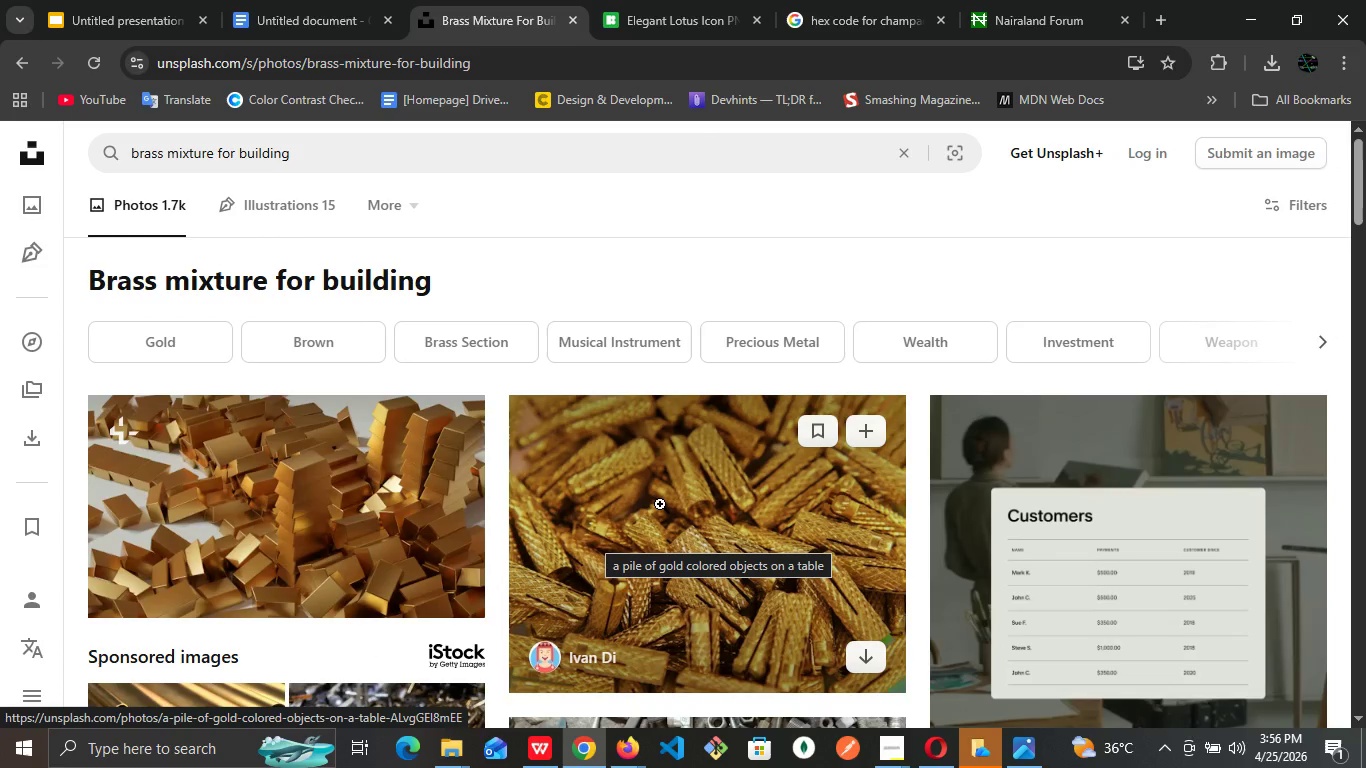 
wait(7.42)
 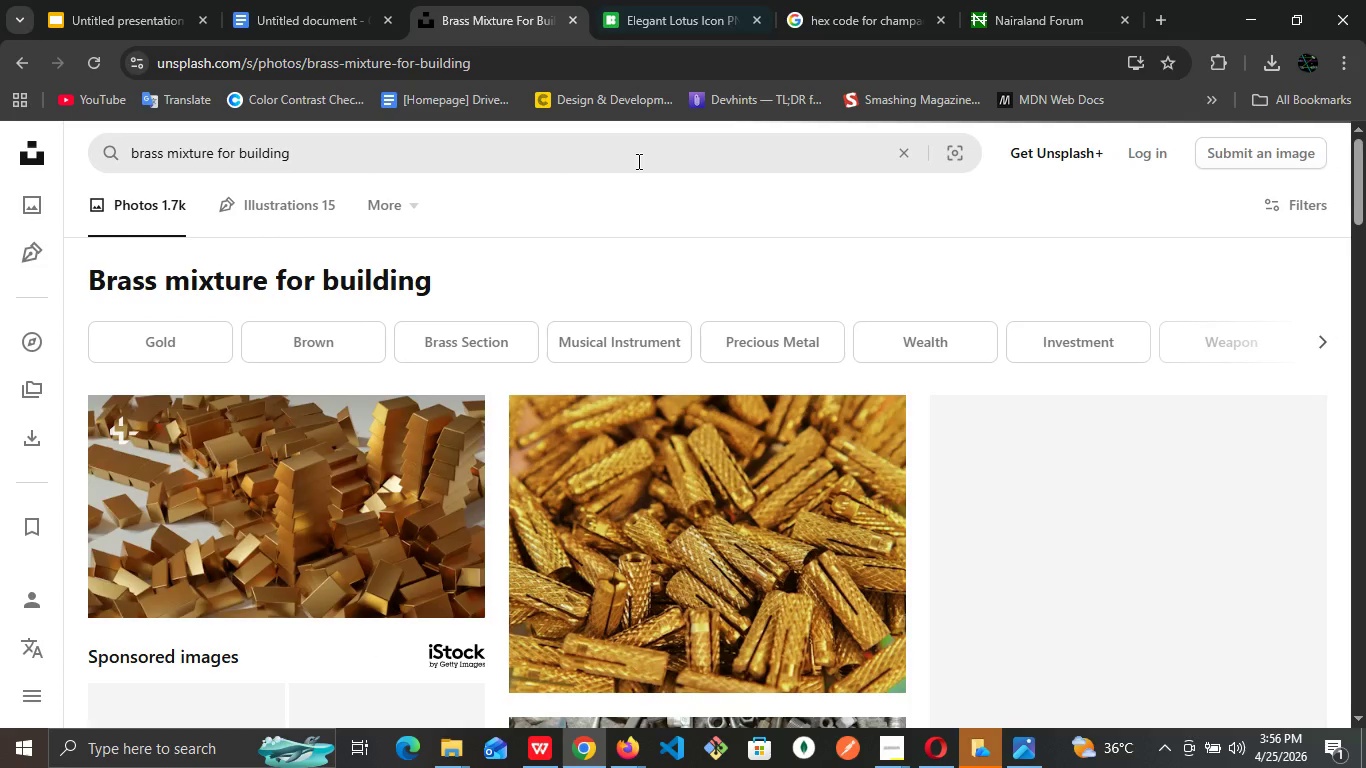 
scroll: coordinate [697, 469], scroll_direction: down, amount: 7.0
 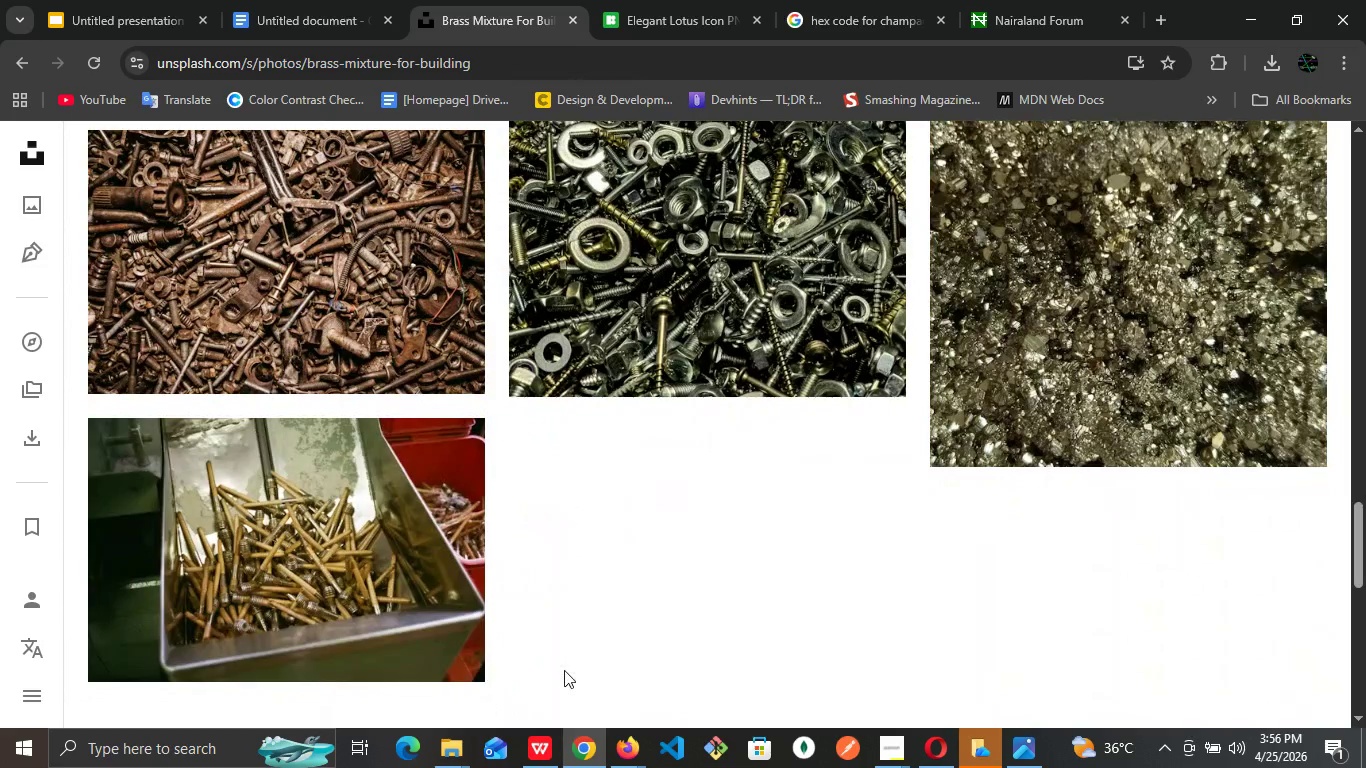 
left_click([627, 764])
 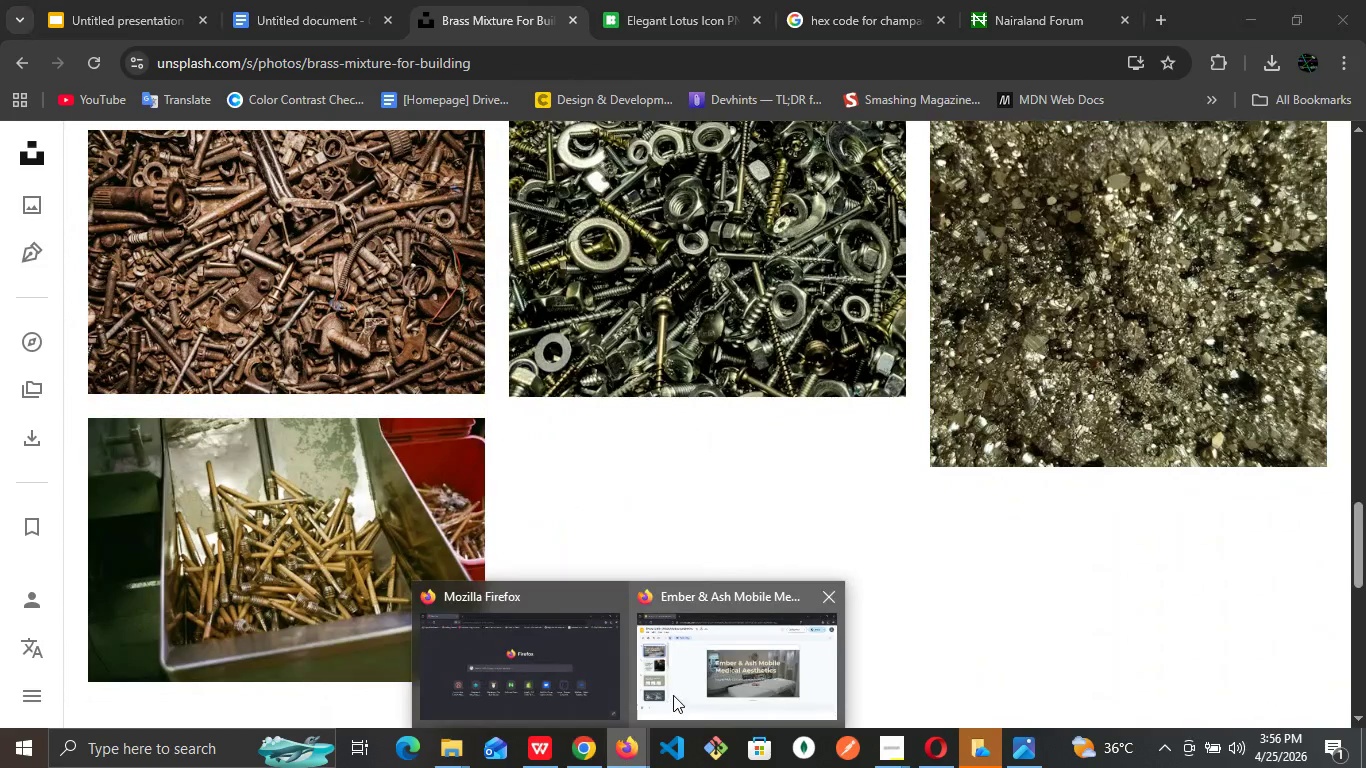 
left_click([673, 695])
 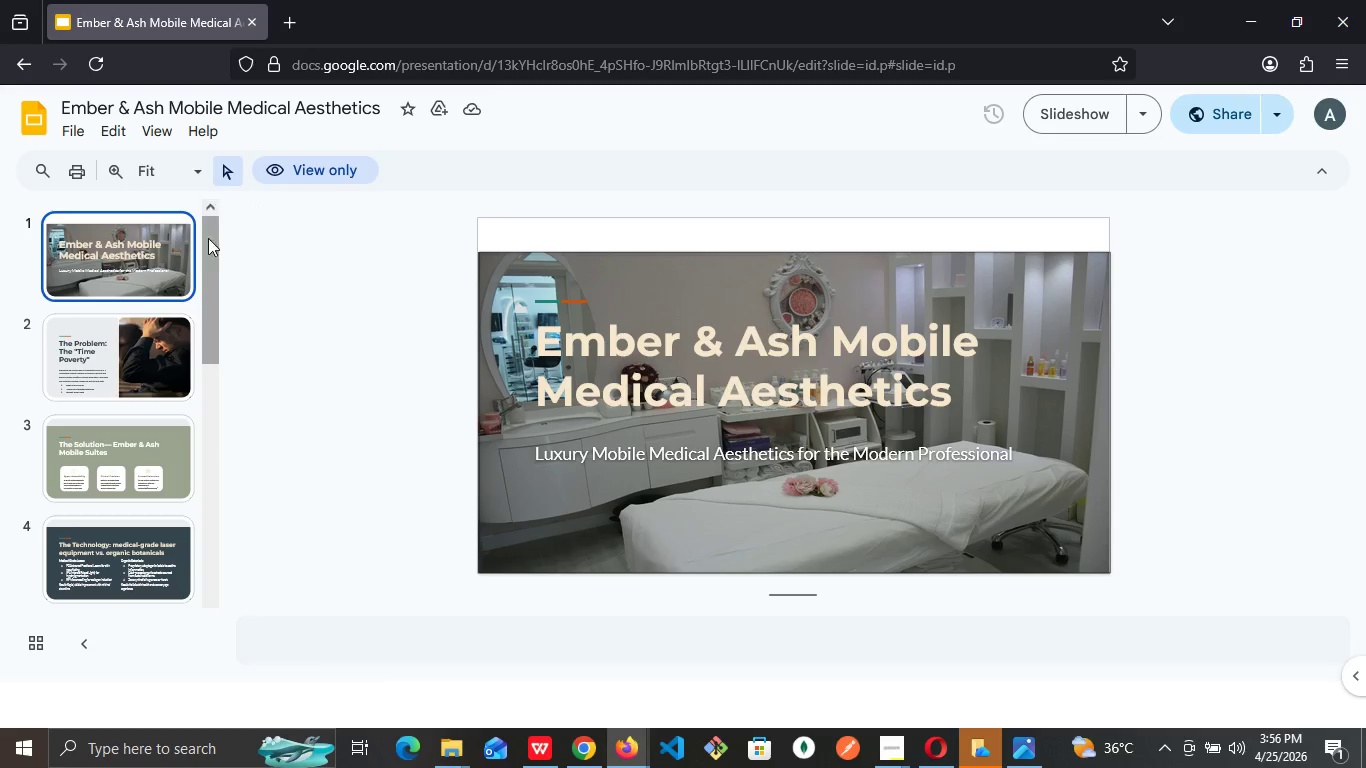 
wait(5.34)
 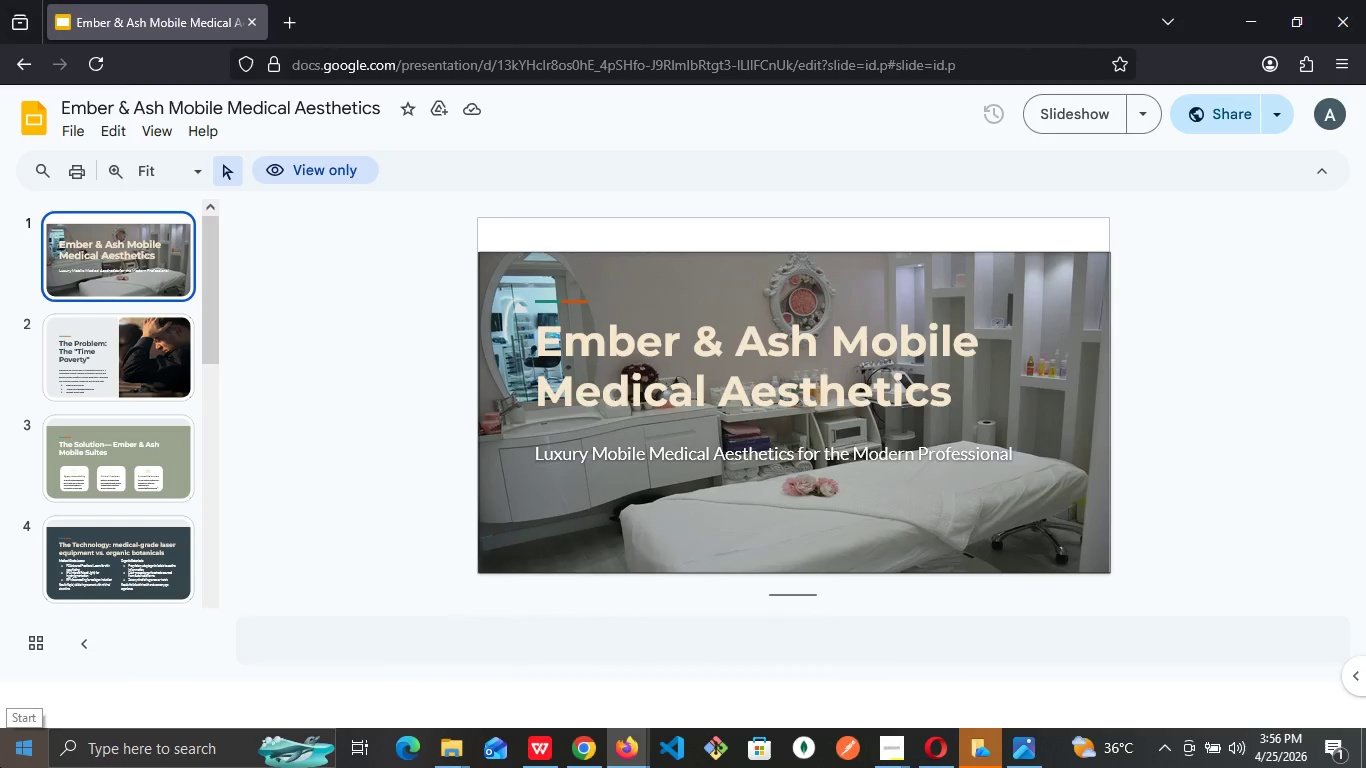 
scroll: coordinate [207, 255], scroll_direction: down, amount: 3.0
 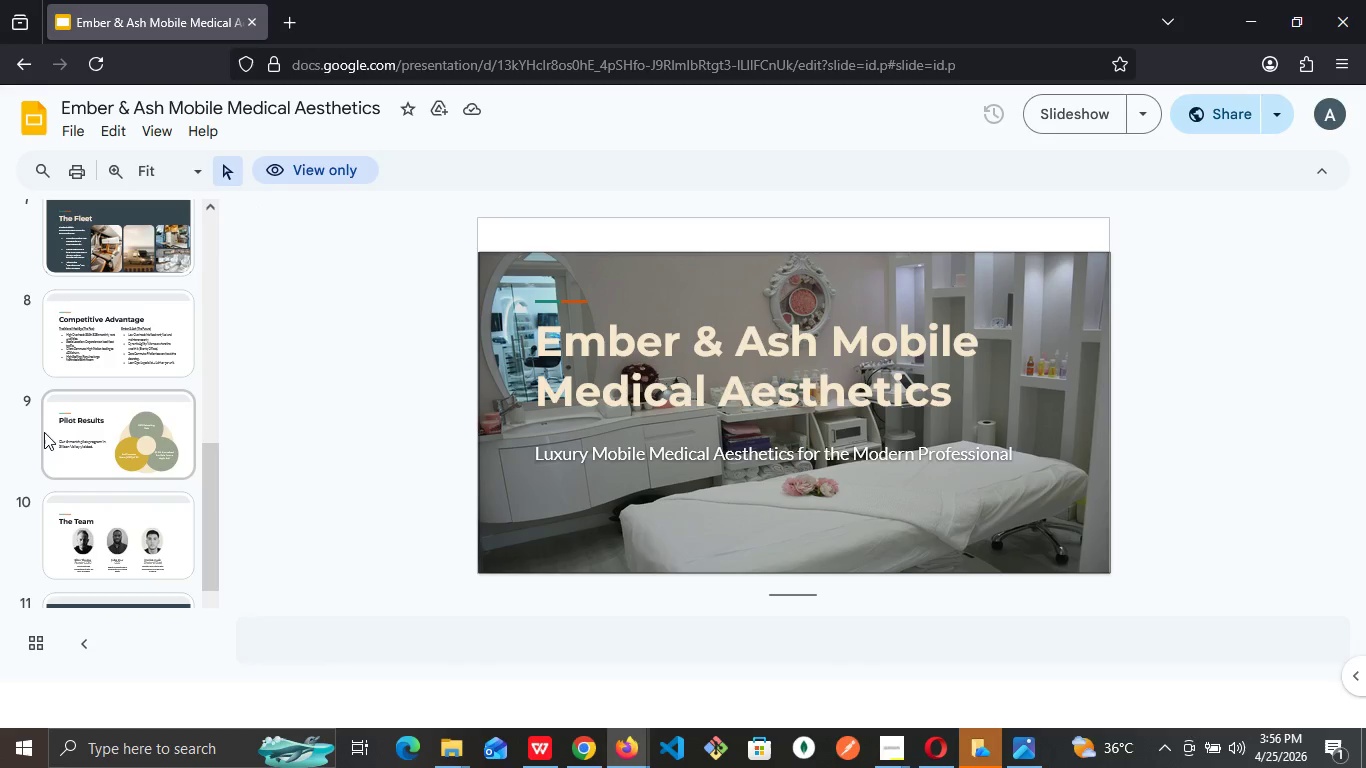 
left_click([97, 358])
 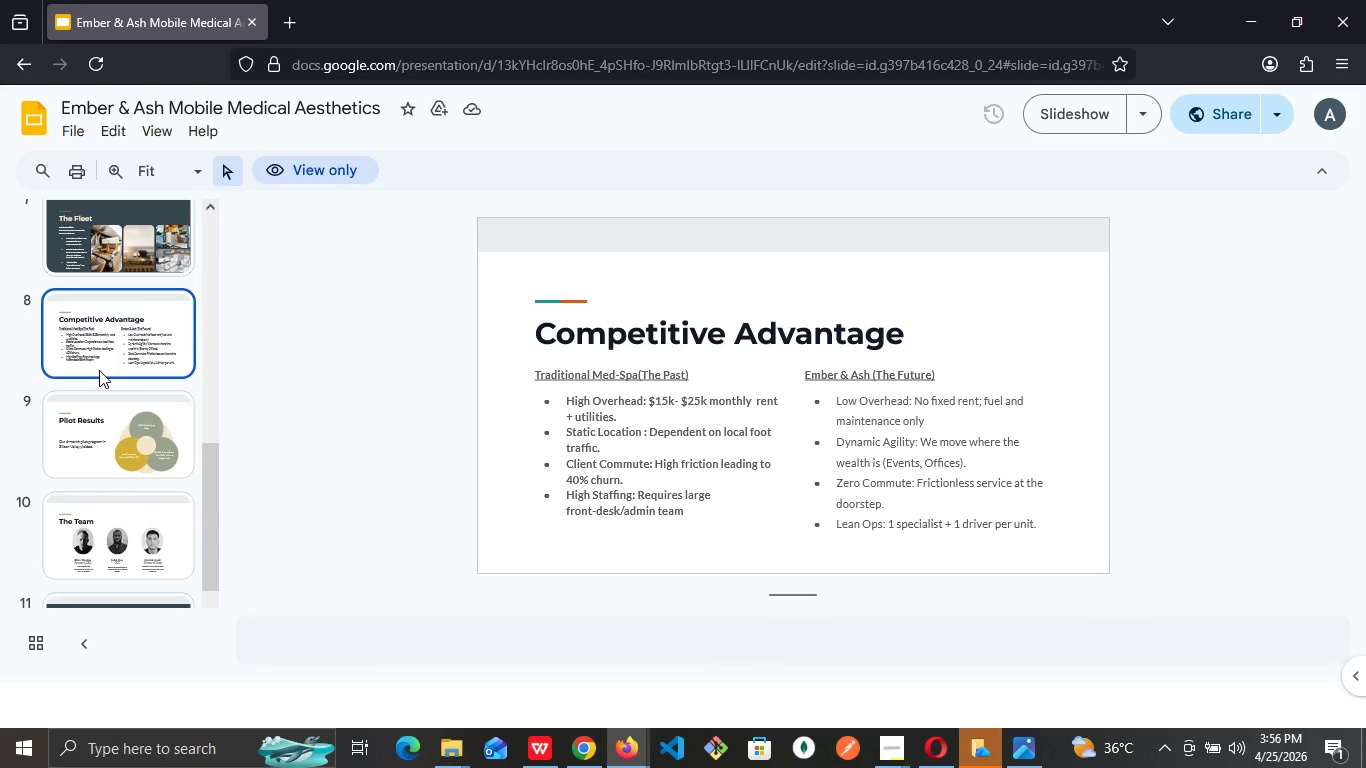 
scroll: coordinate [99, 371], scroll_direction: up, amount: 2.0
 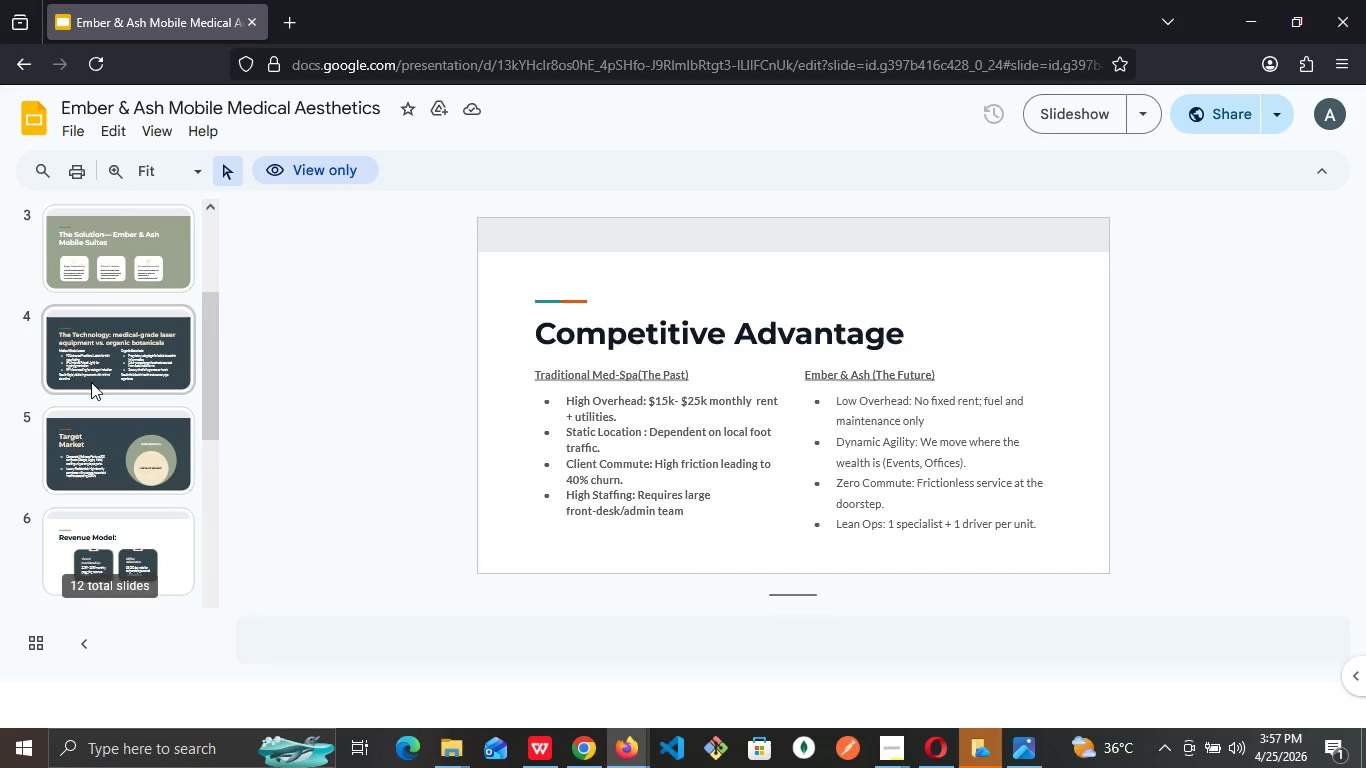 
left_click([91, 382])
 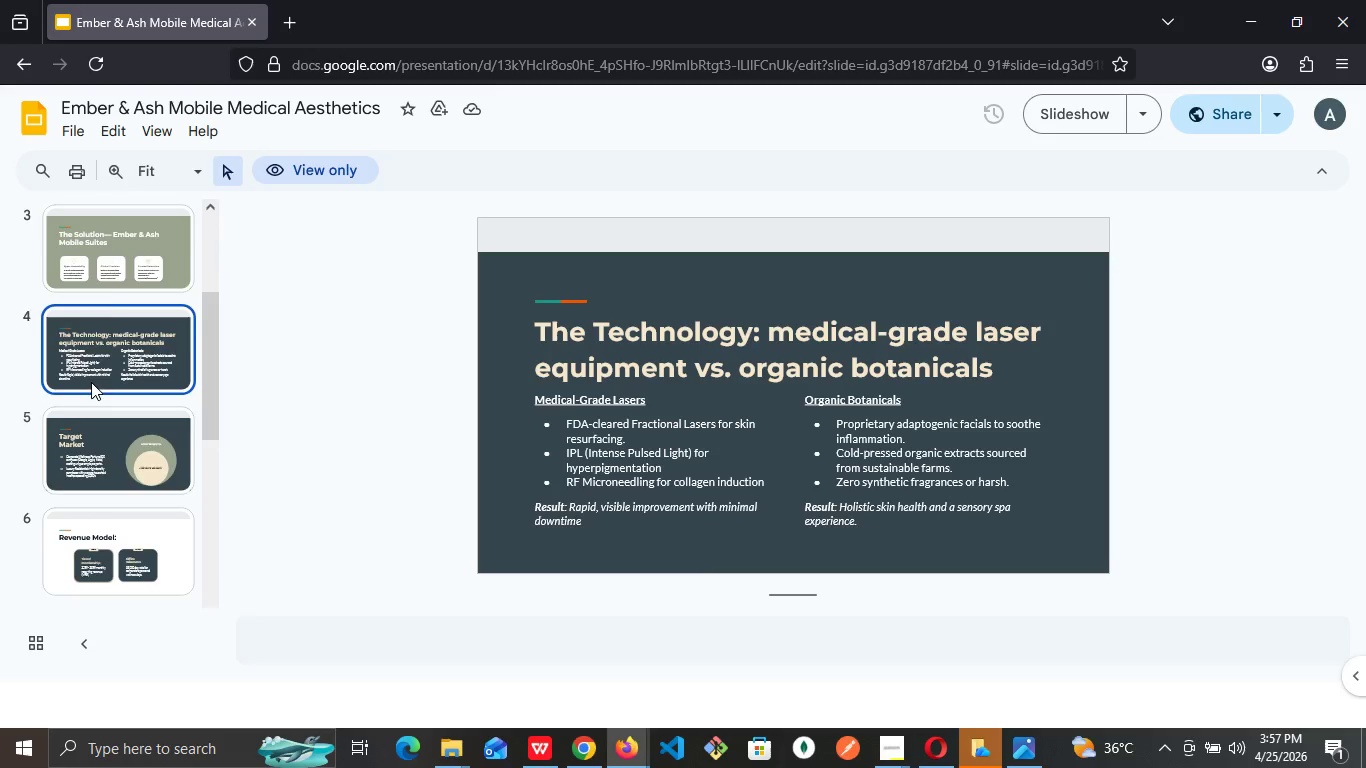 
scroll: coordinate [91, 382], scroll_direction: up, amount: 3.0
 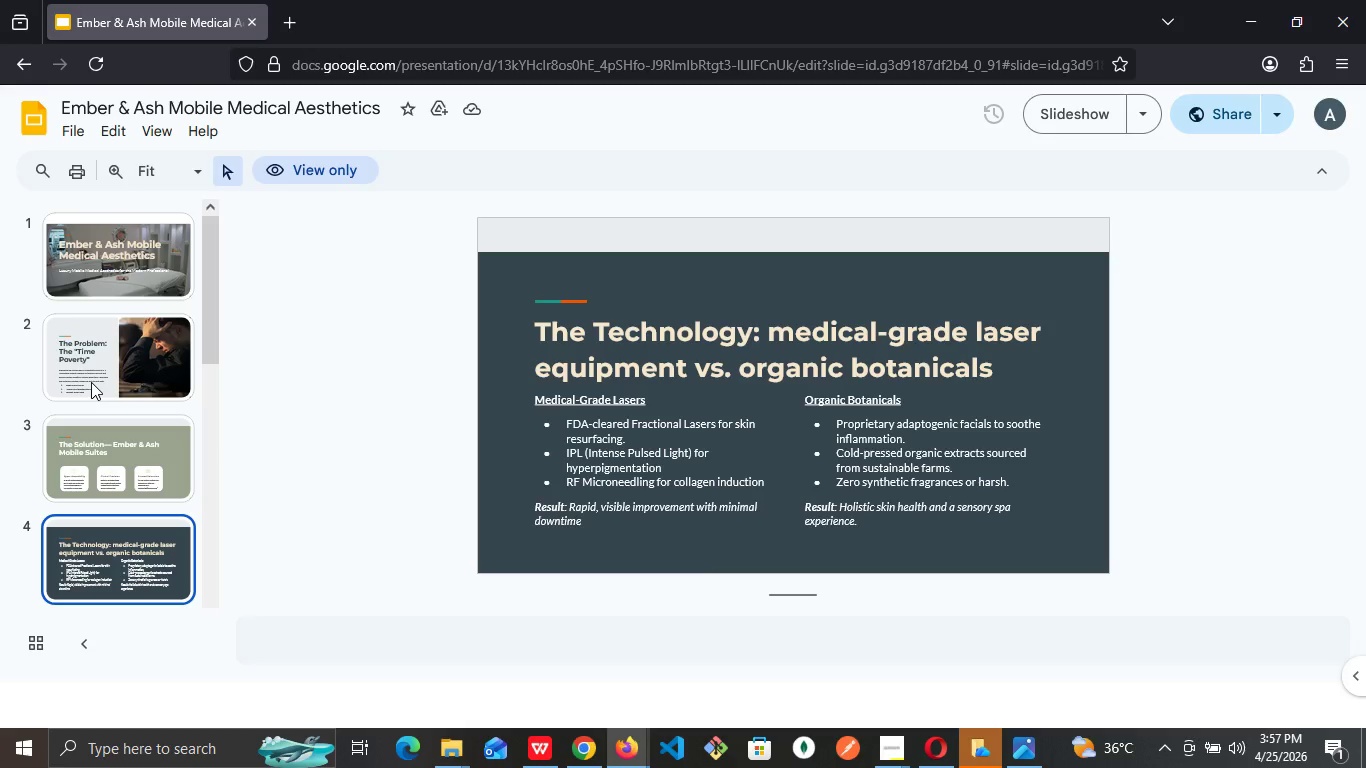 
left_click([91, 382])
 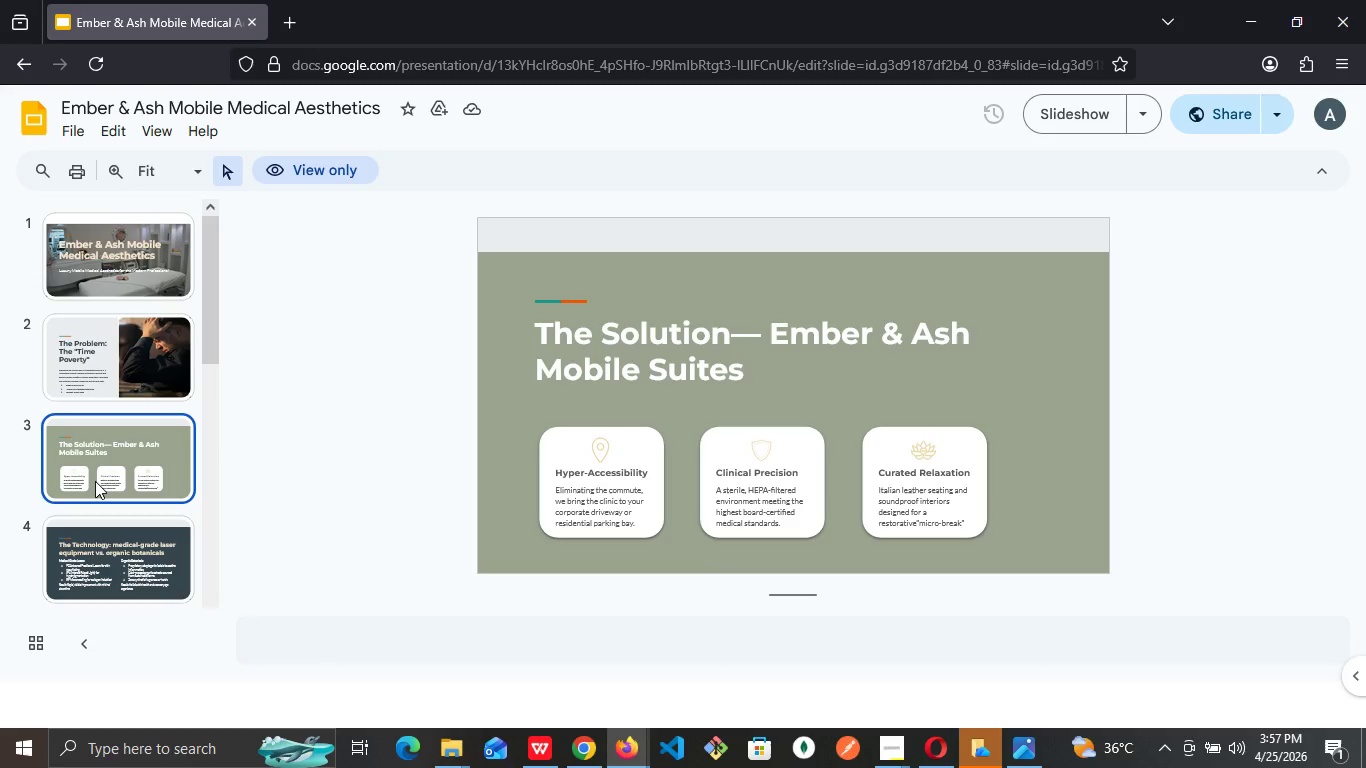 
scroll: coordinate [95, 483], scroll_direction: up, amount: 7.0
 